 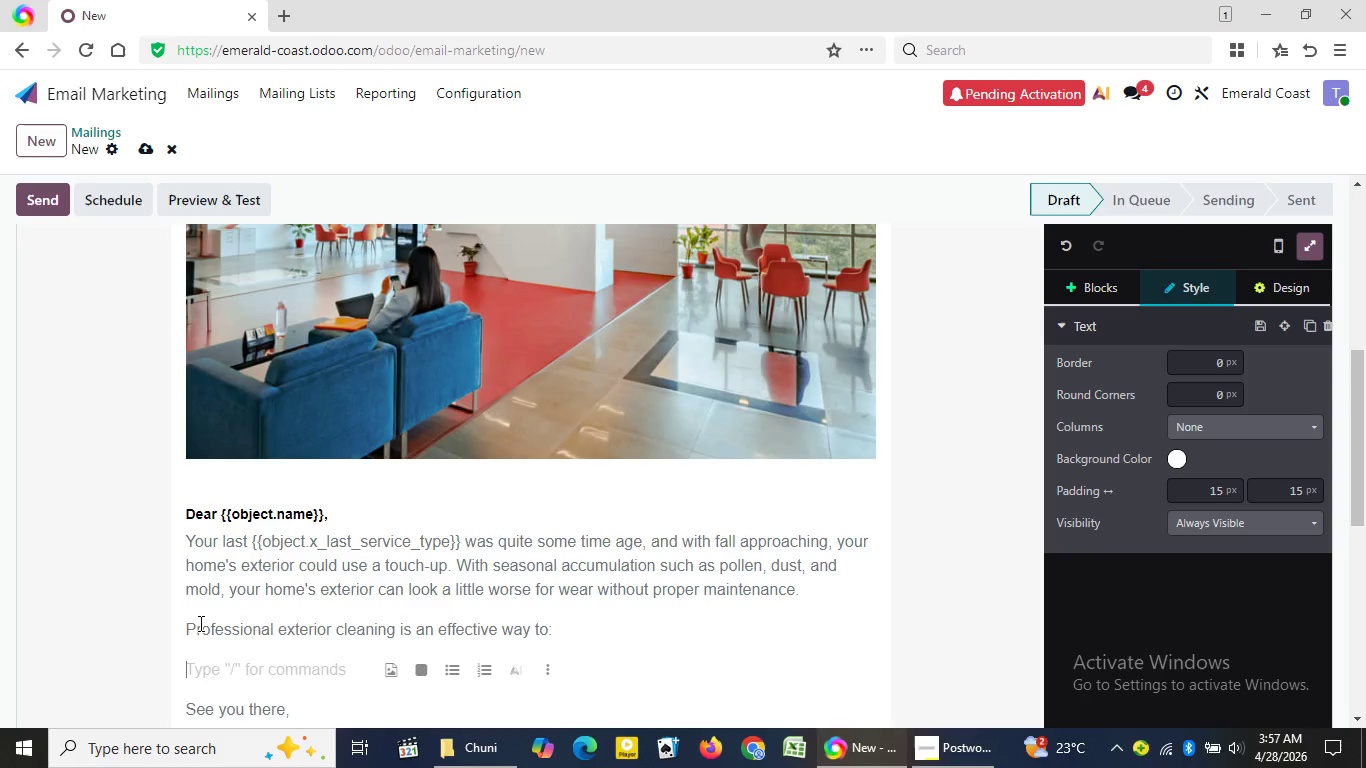 
key(Enter)
 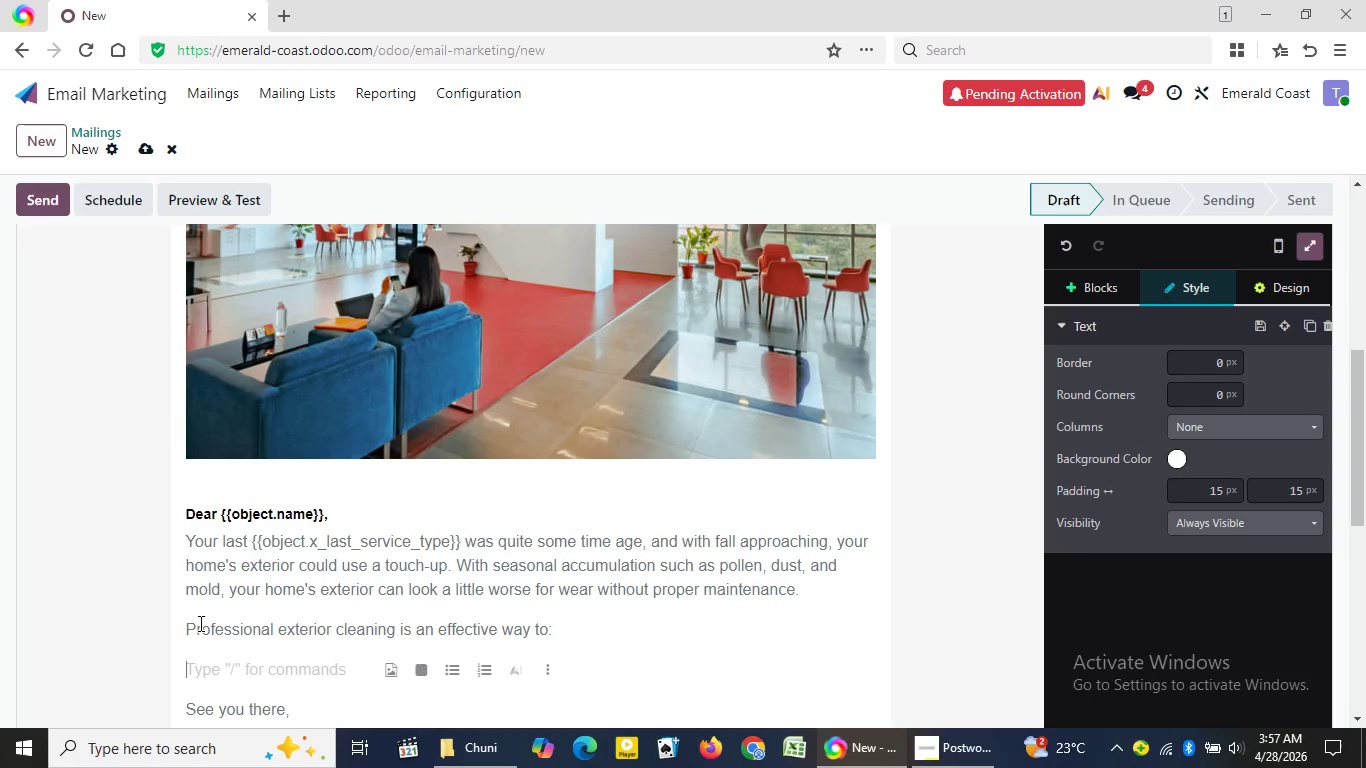 
wait(23.8)
 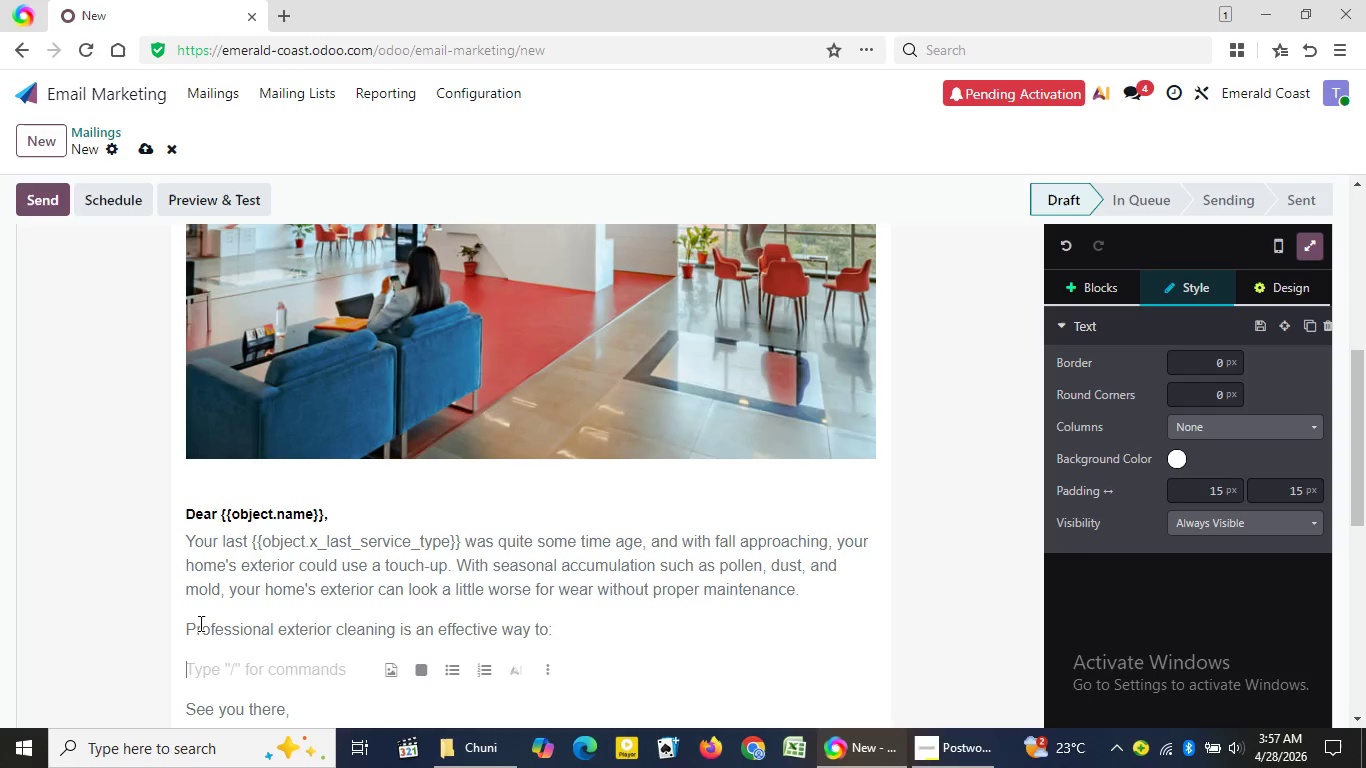 
type(/bu)
 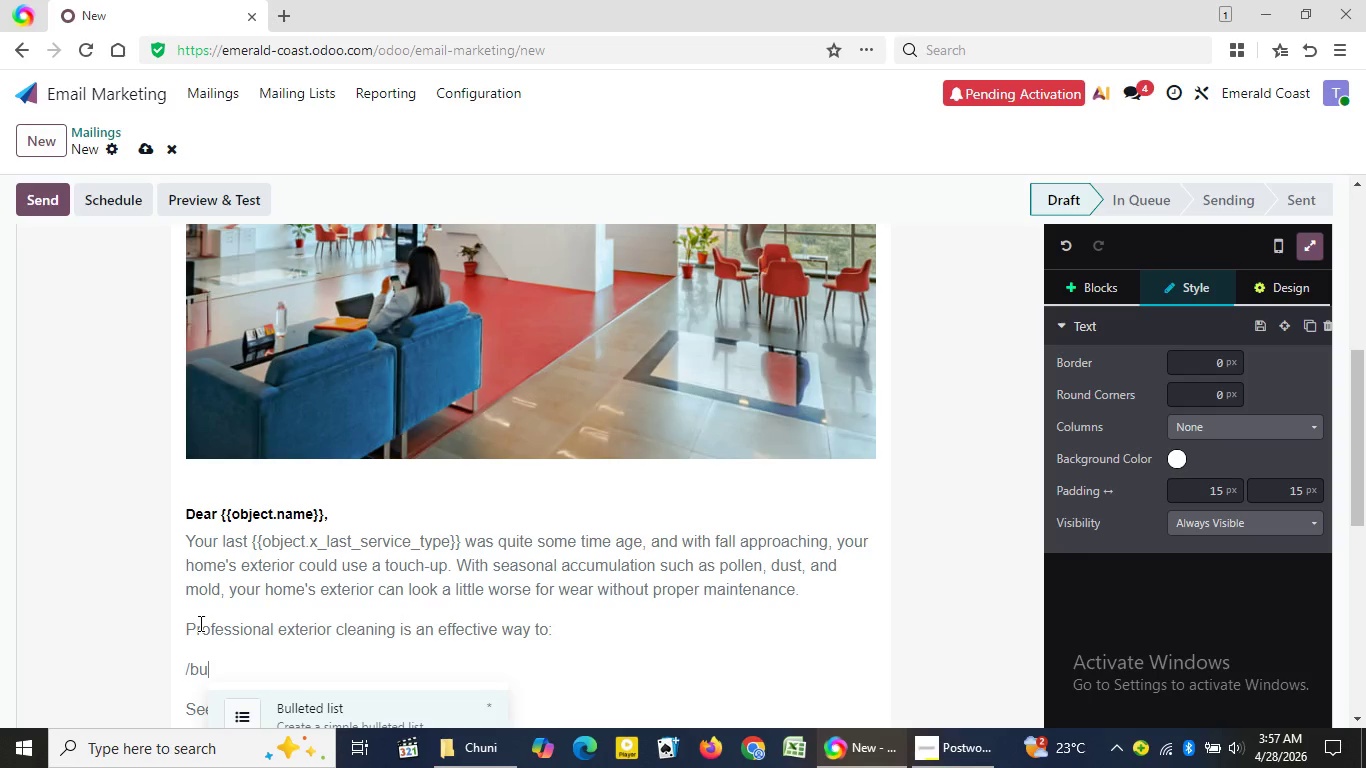 
key(Enter)
 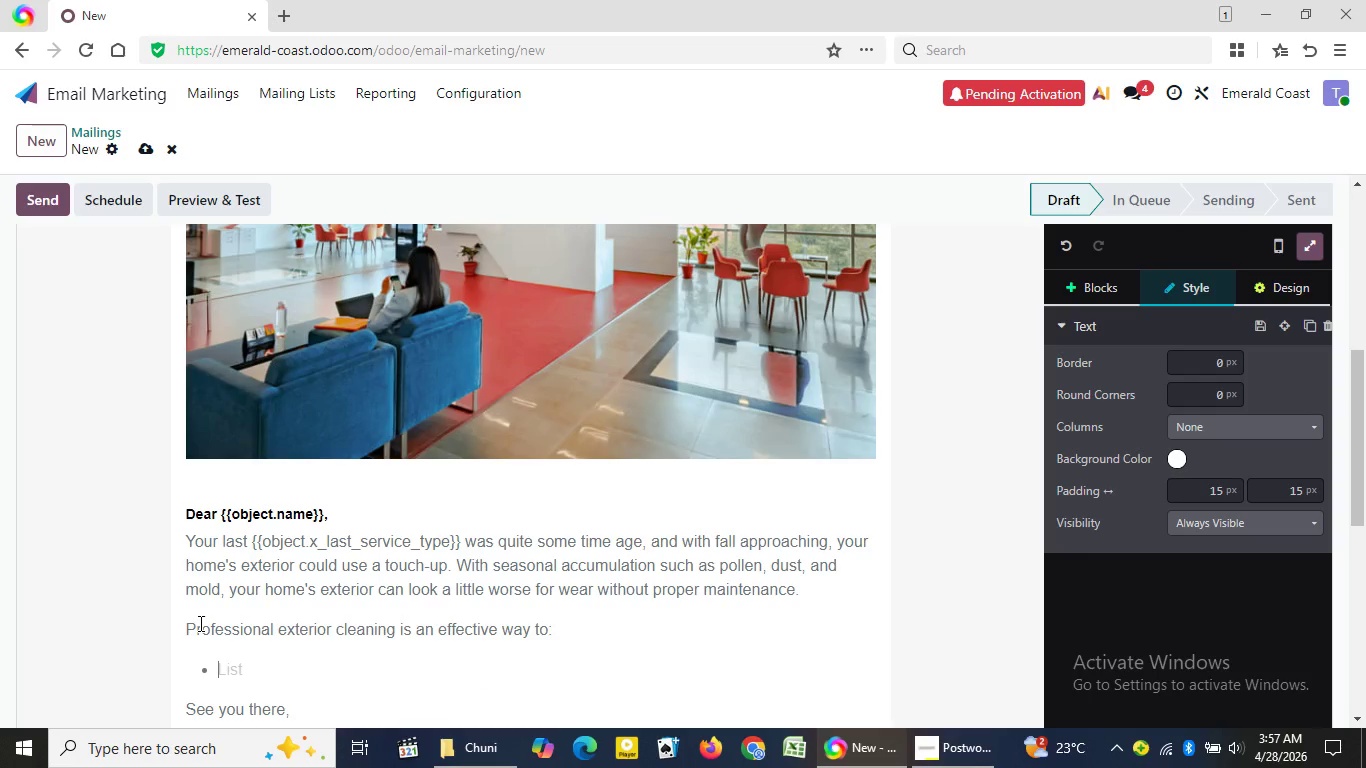 
type(Rejuv)
 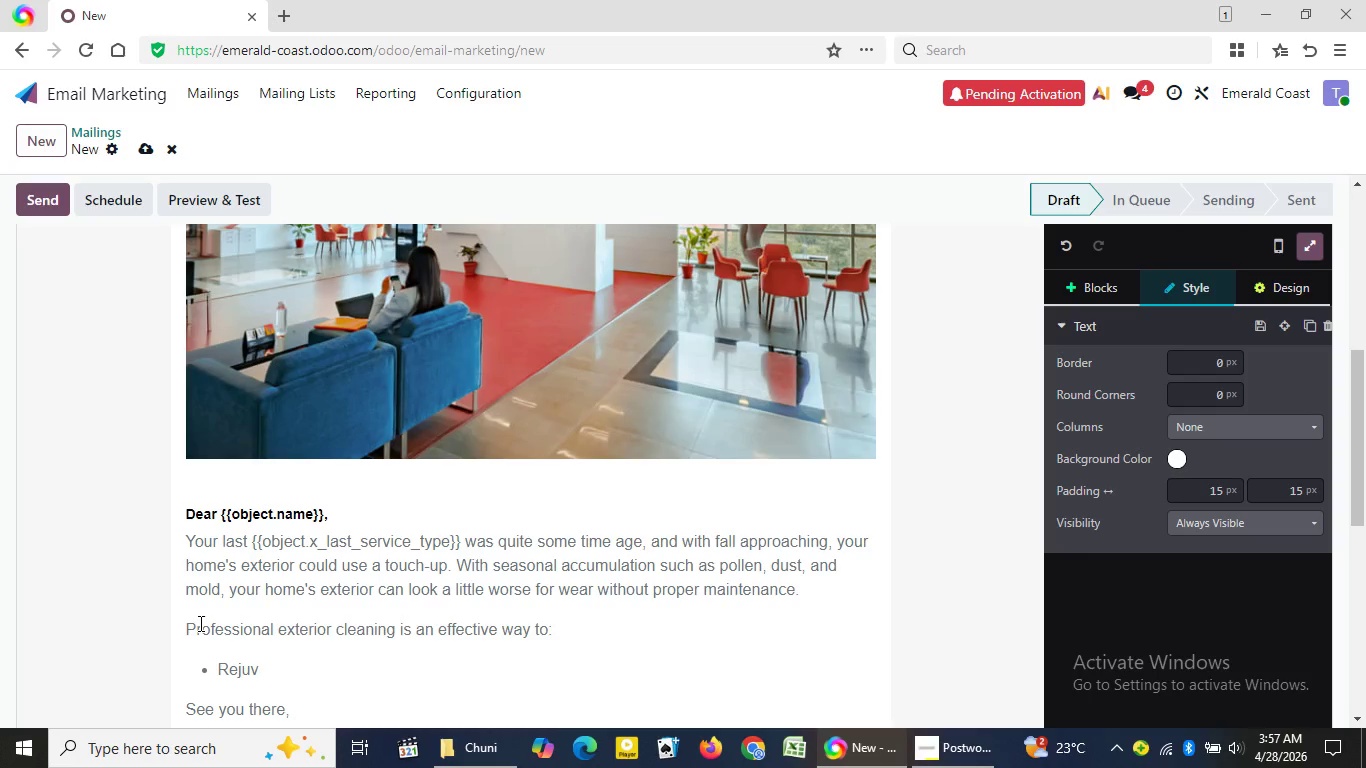 
type(en)
 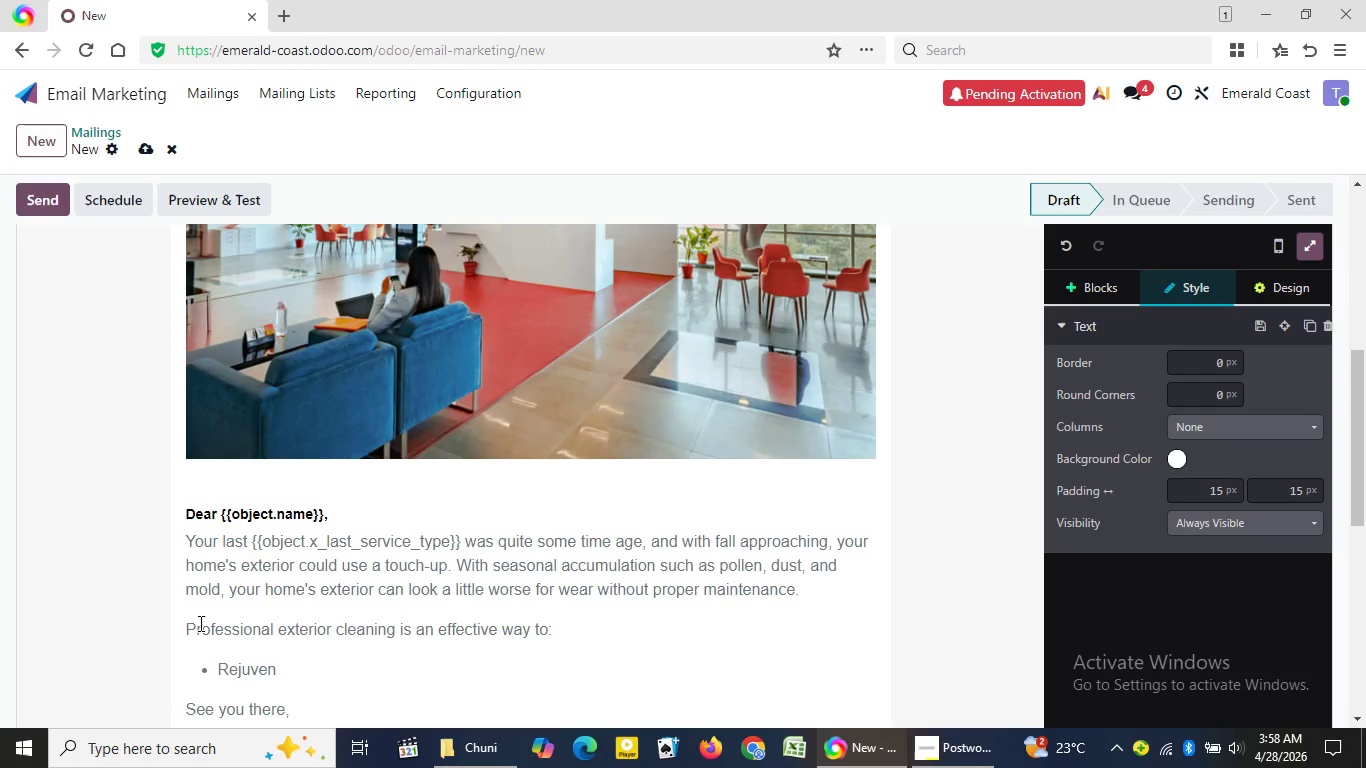 
type(ate your home's curb)
 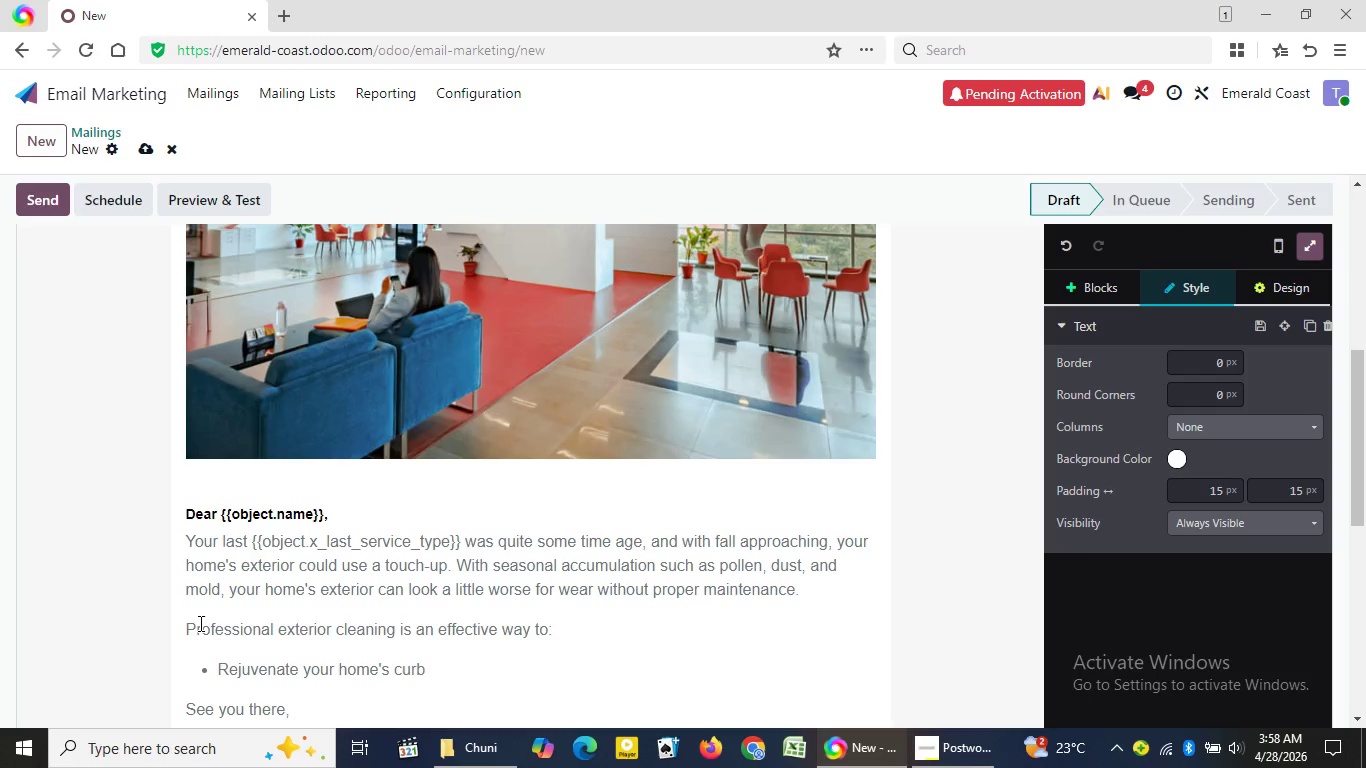 
wait(10.58)
 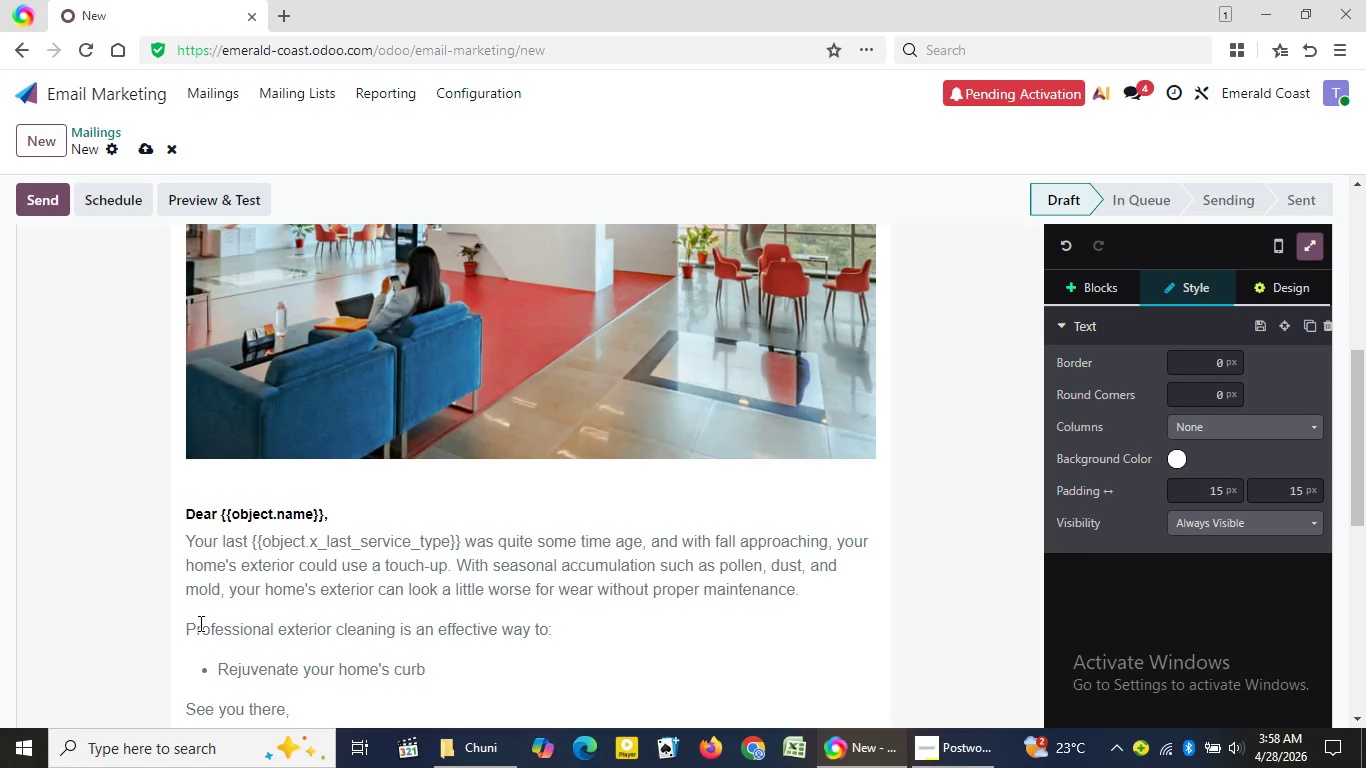 
key(Space)
 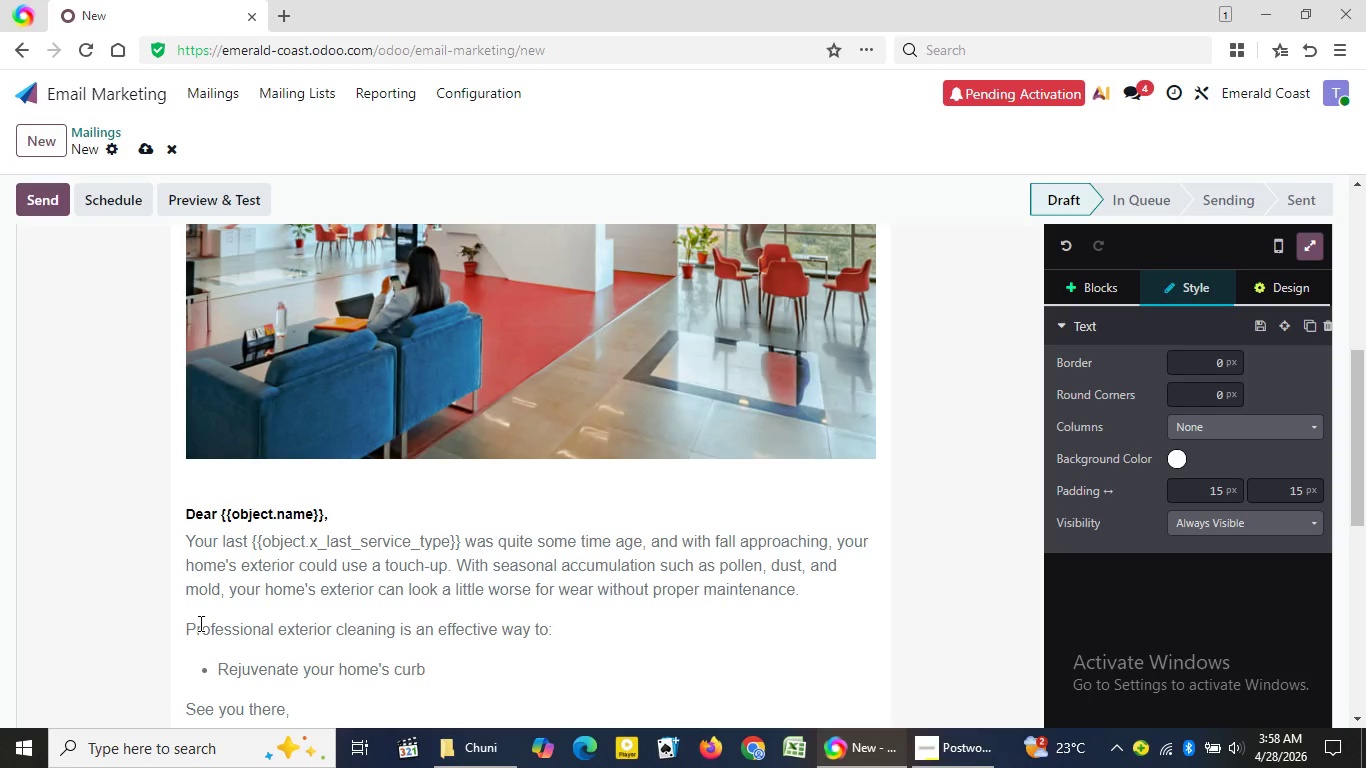 
wait(8.36)
 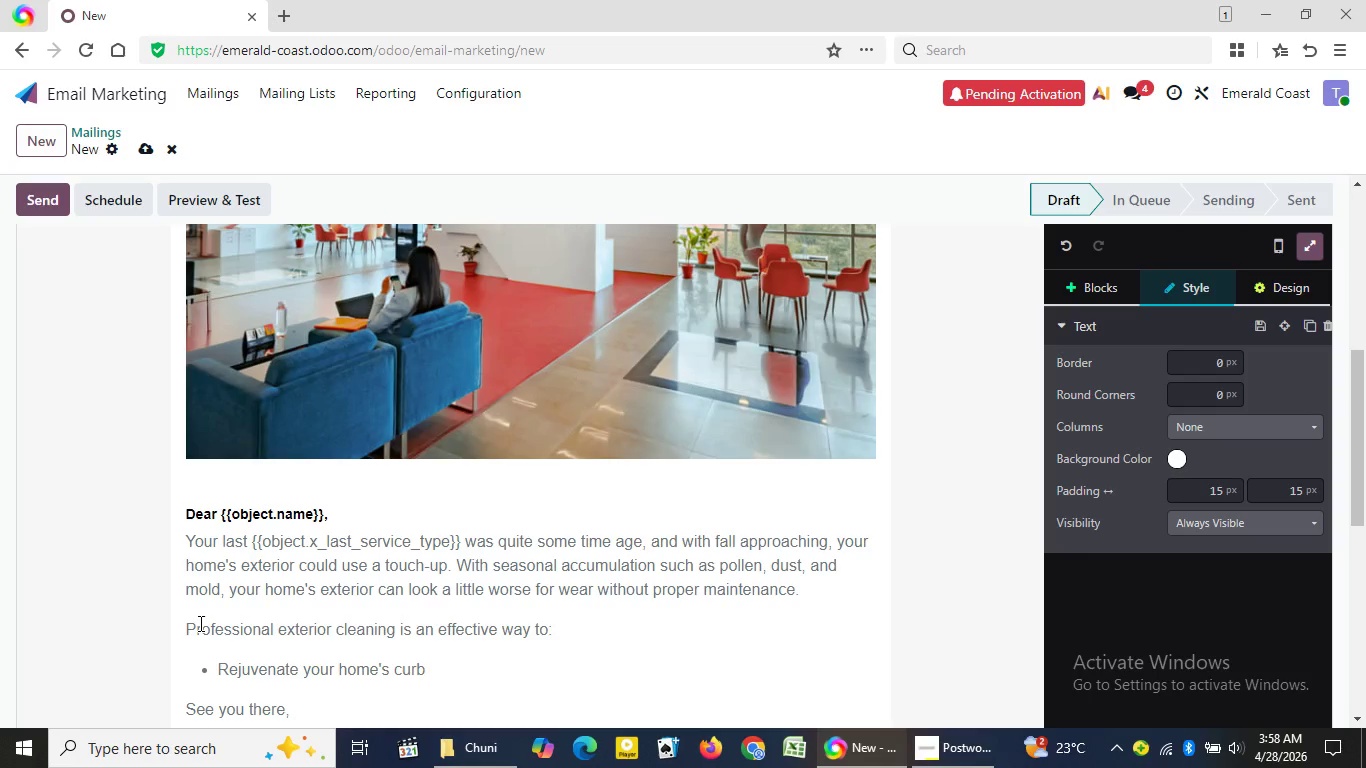 
type(appe)
 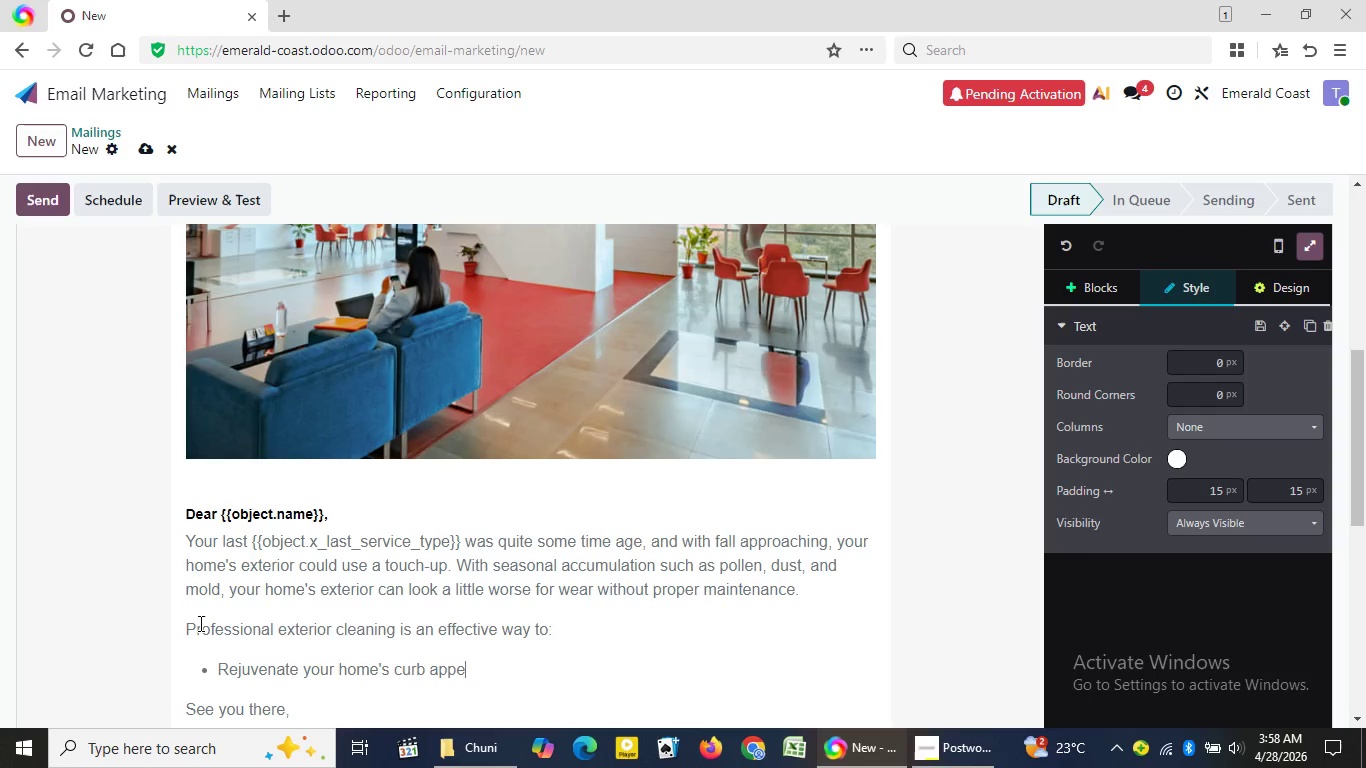 
wait(28.05)
 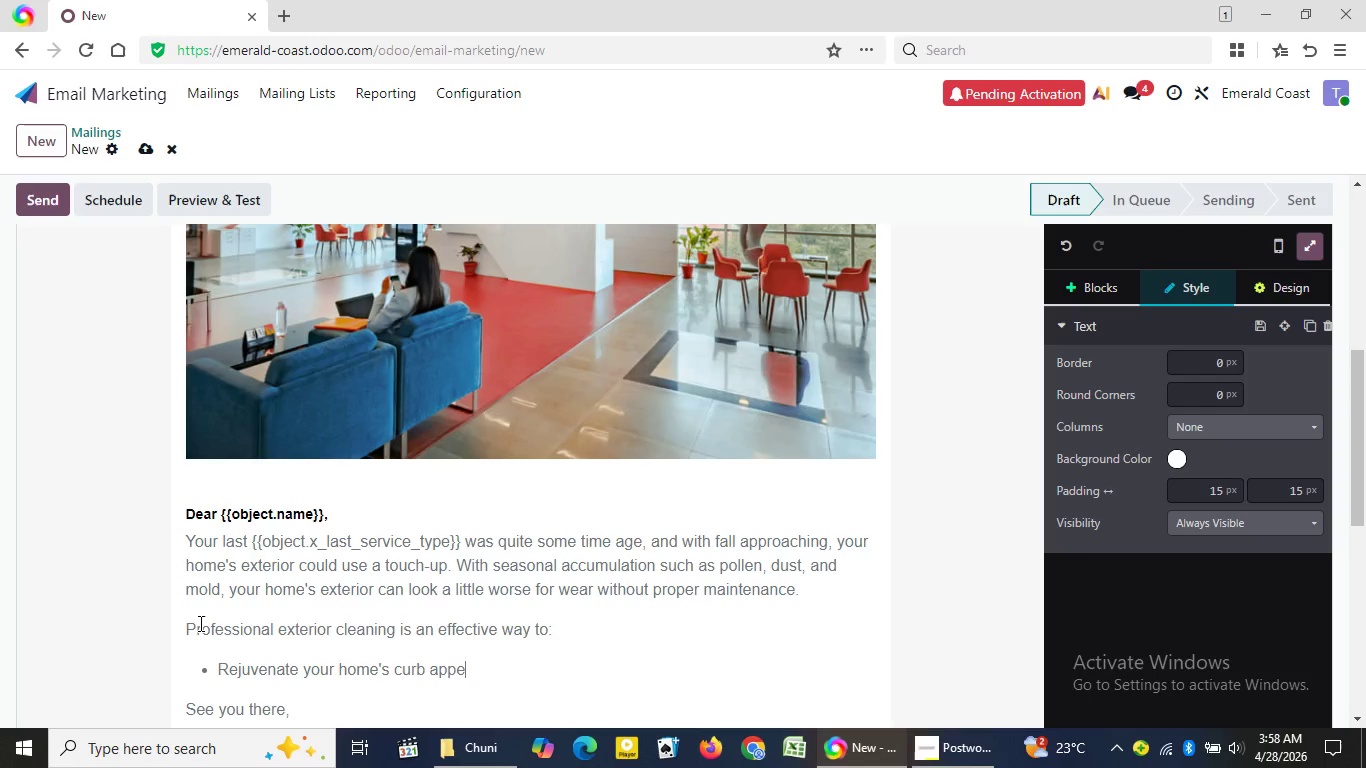 
type(al)
 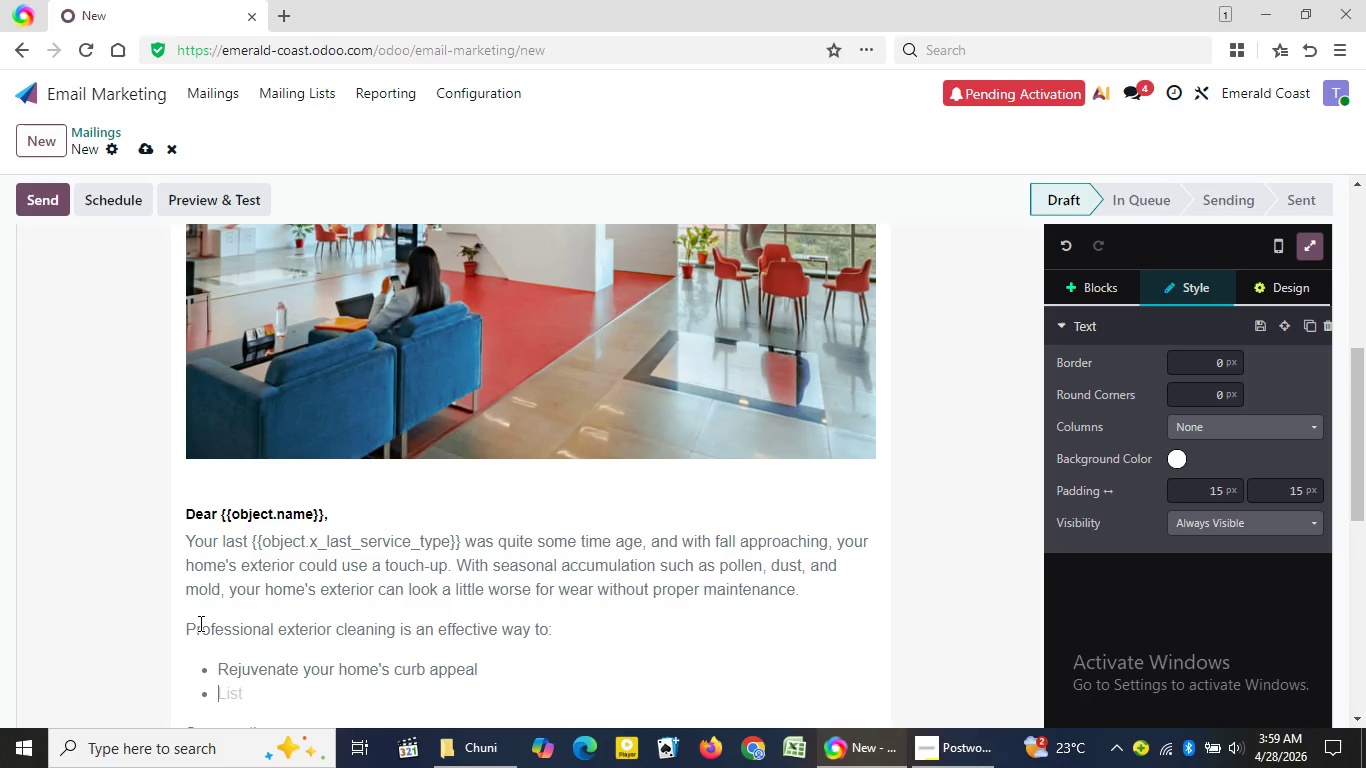 
key(Enter)
 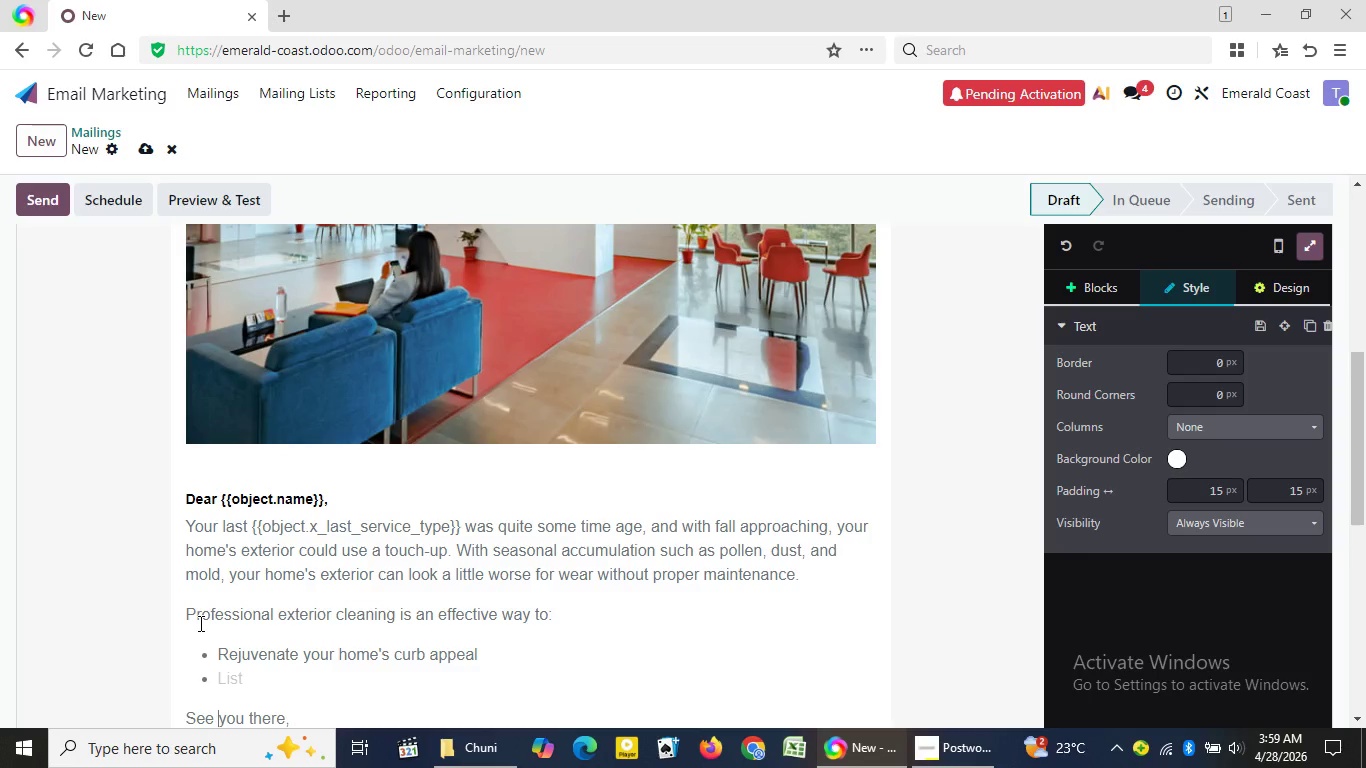 
key(ArrowDown)
 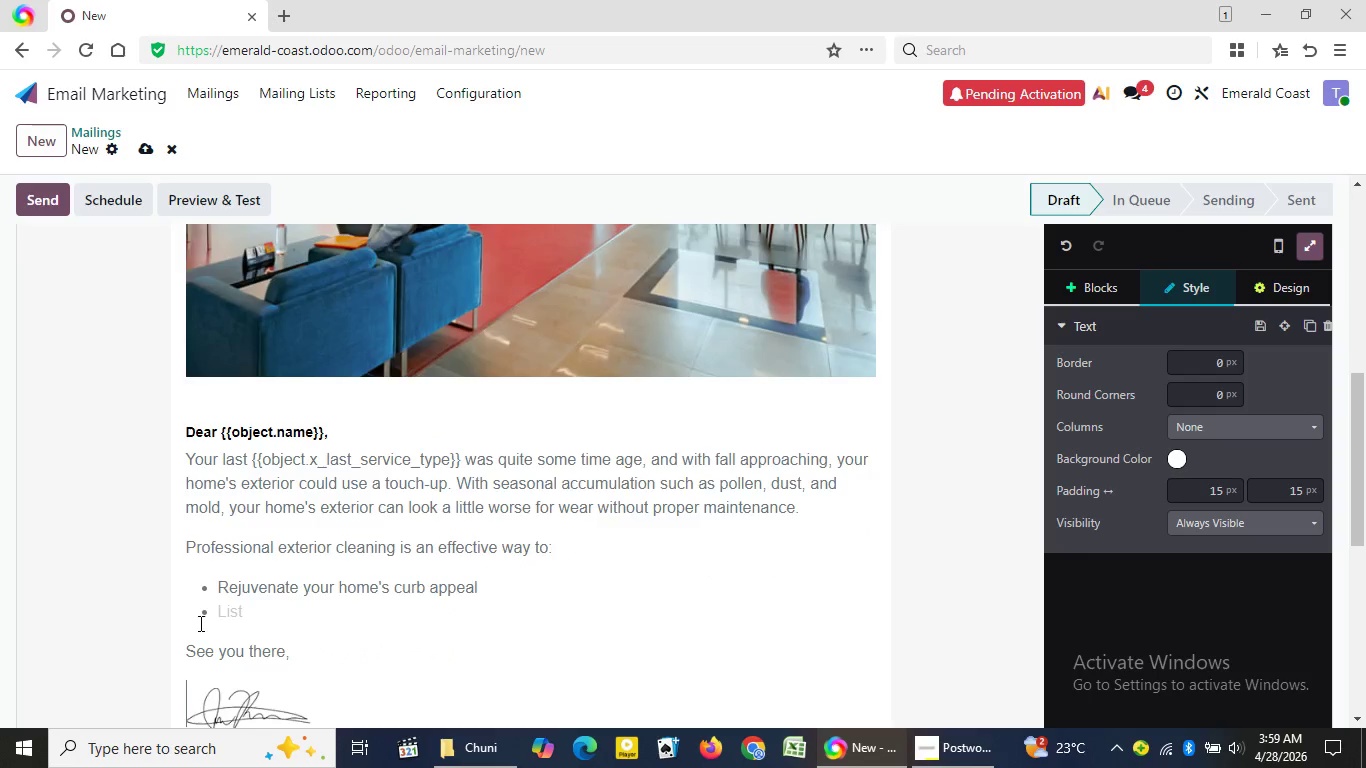 
key(ArrowDown)
 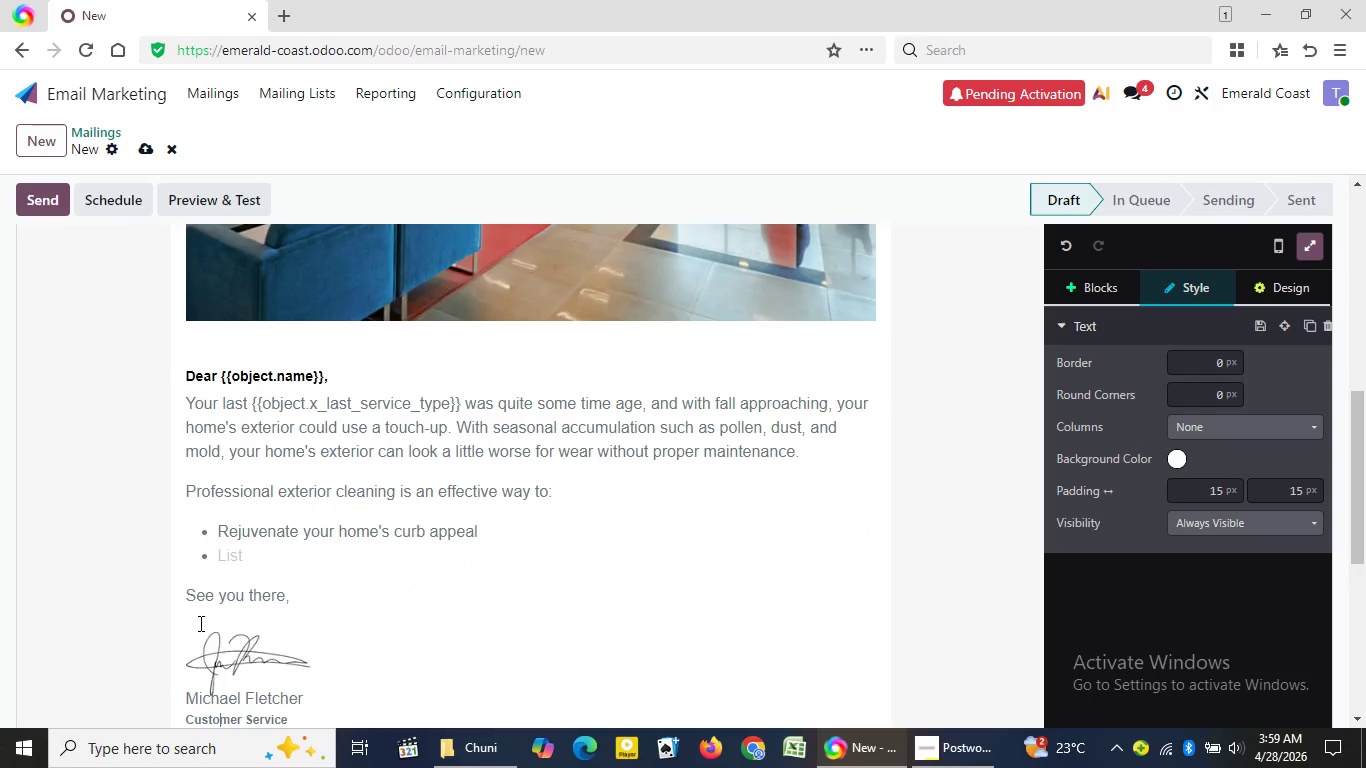 
key(ArrowDown)
 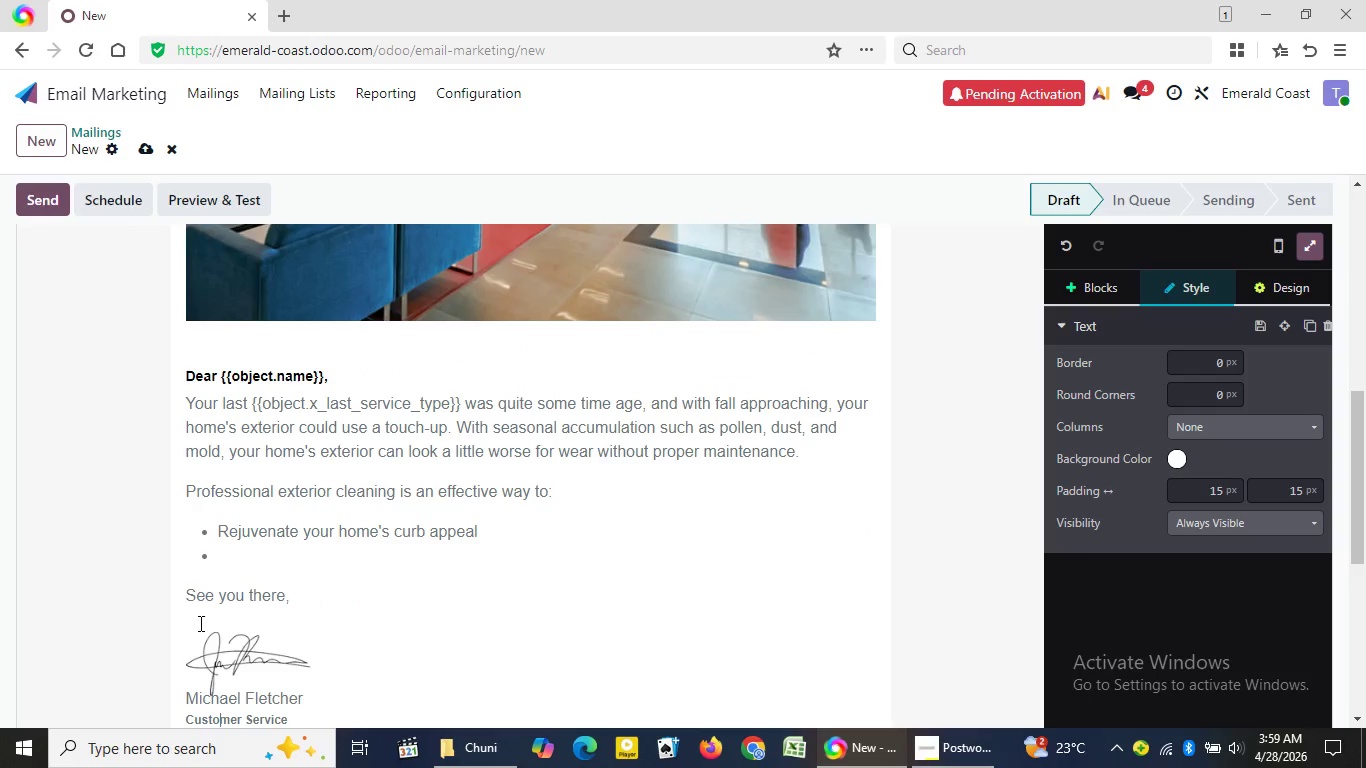 
key(ArrowDown)
 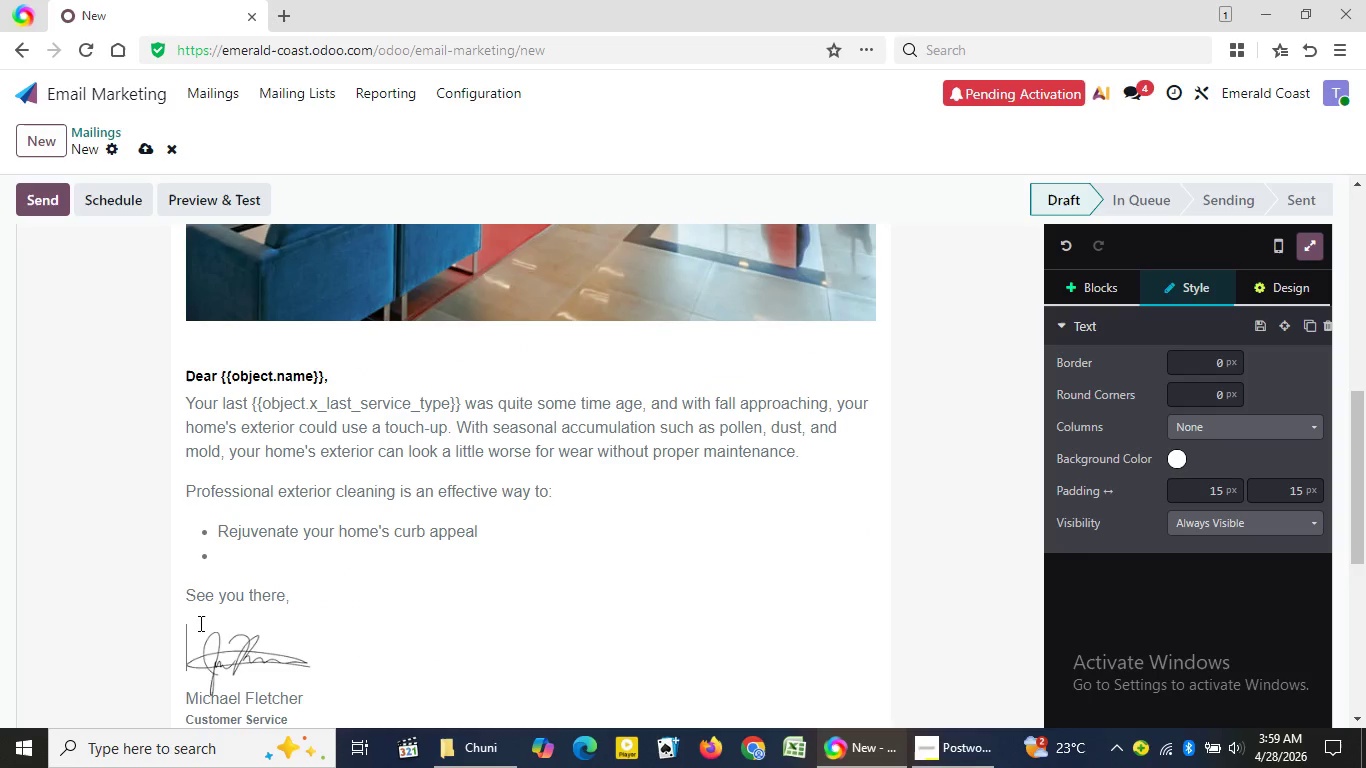 
key(ArrowUp)
 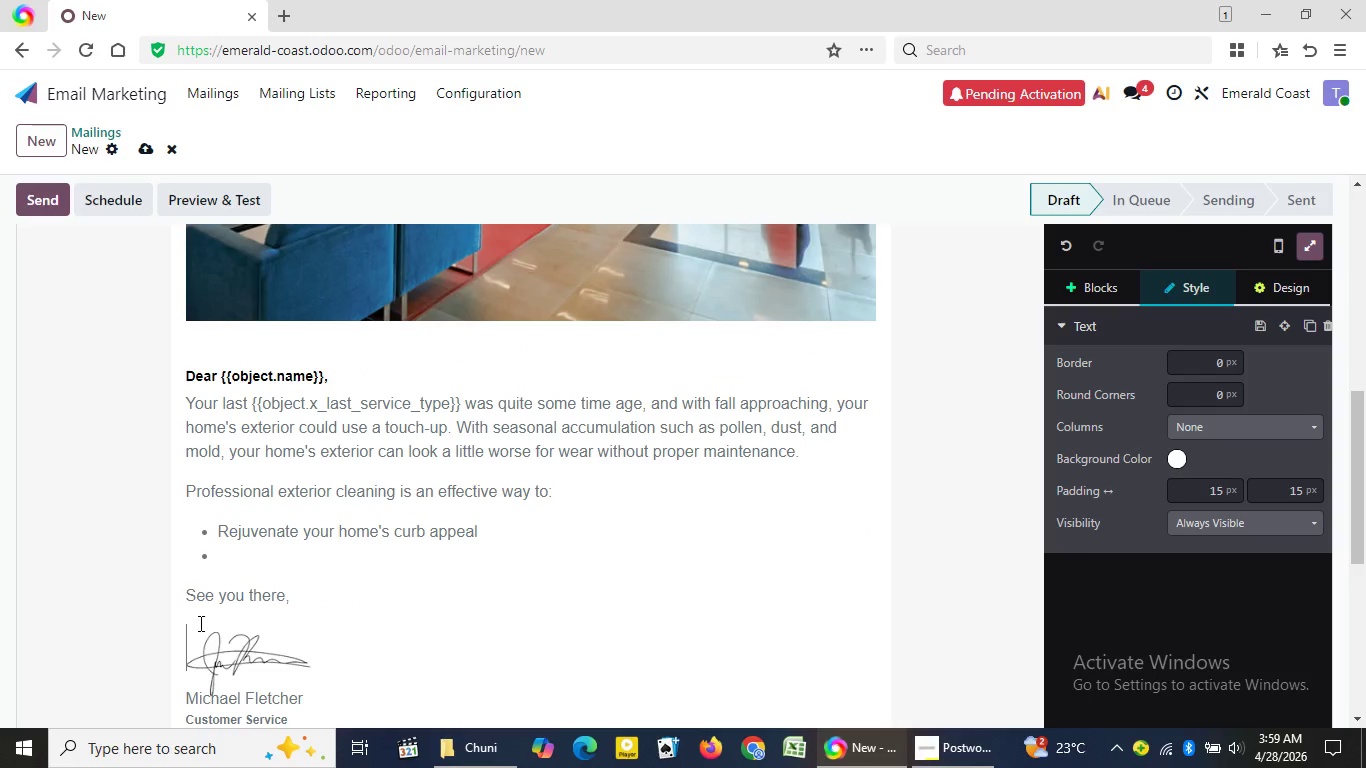 
key(ArrowUp)
 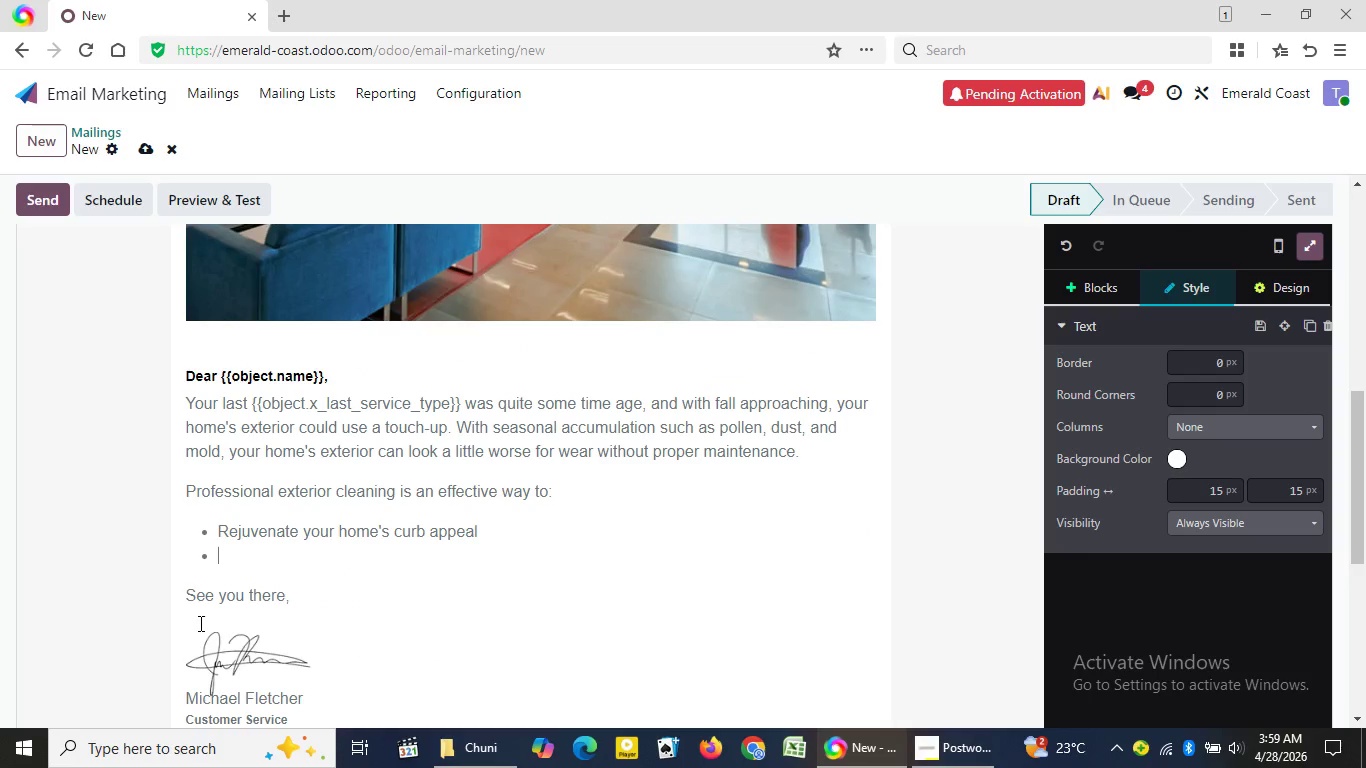 
key(ArrowUp)
 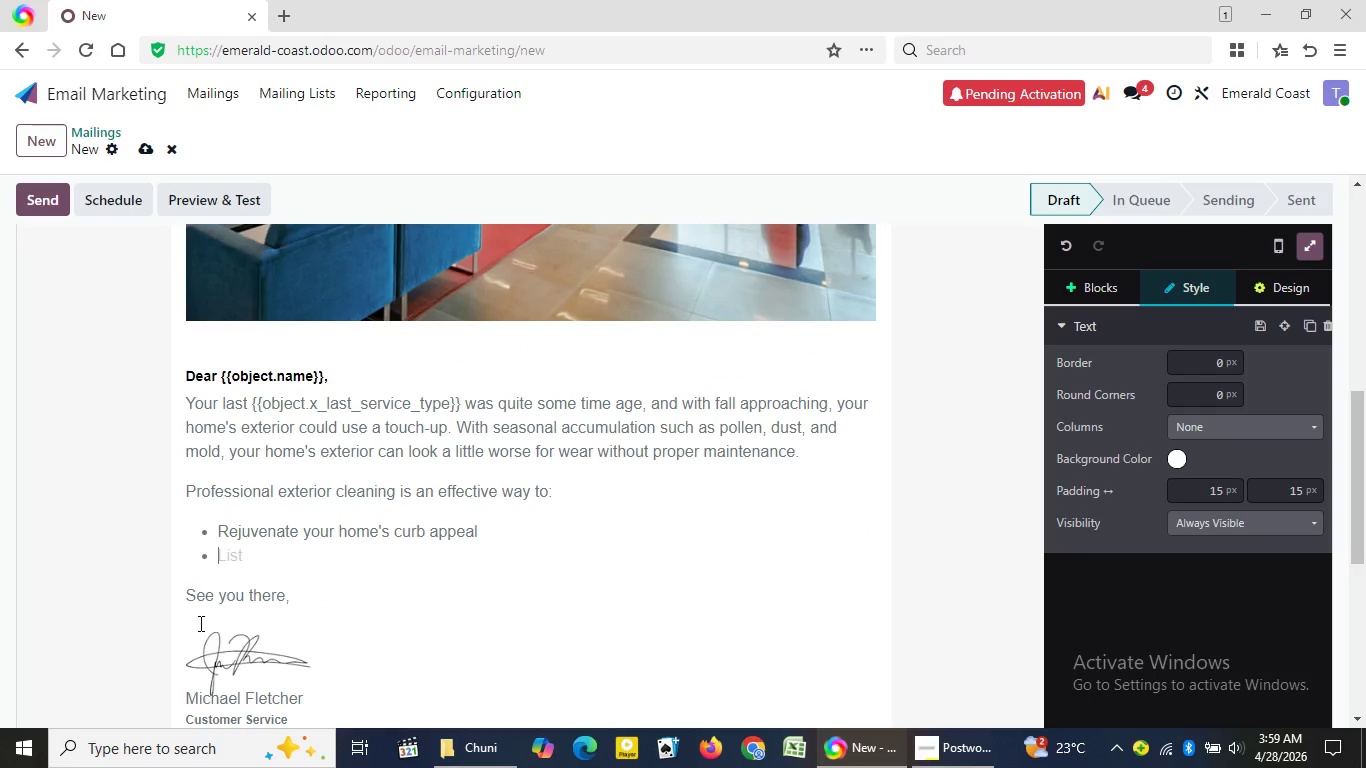 
key(ArrowUp)
 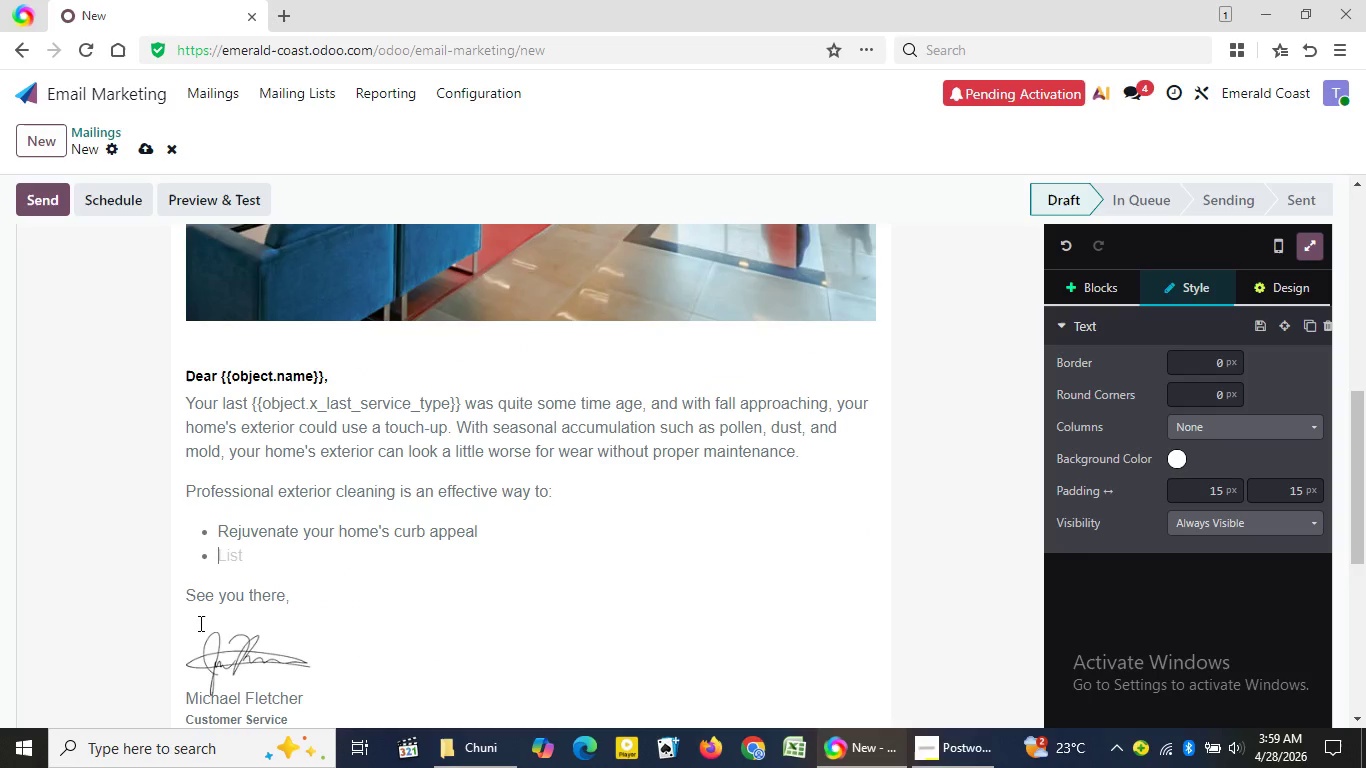 
type(Prevent damage to your surfaces)
 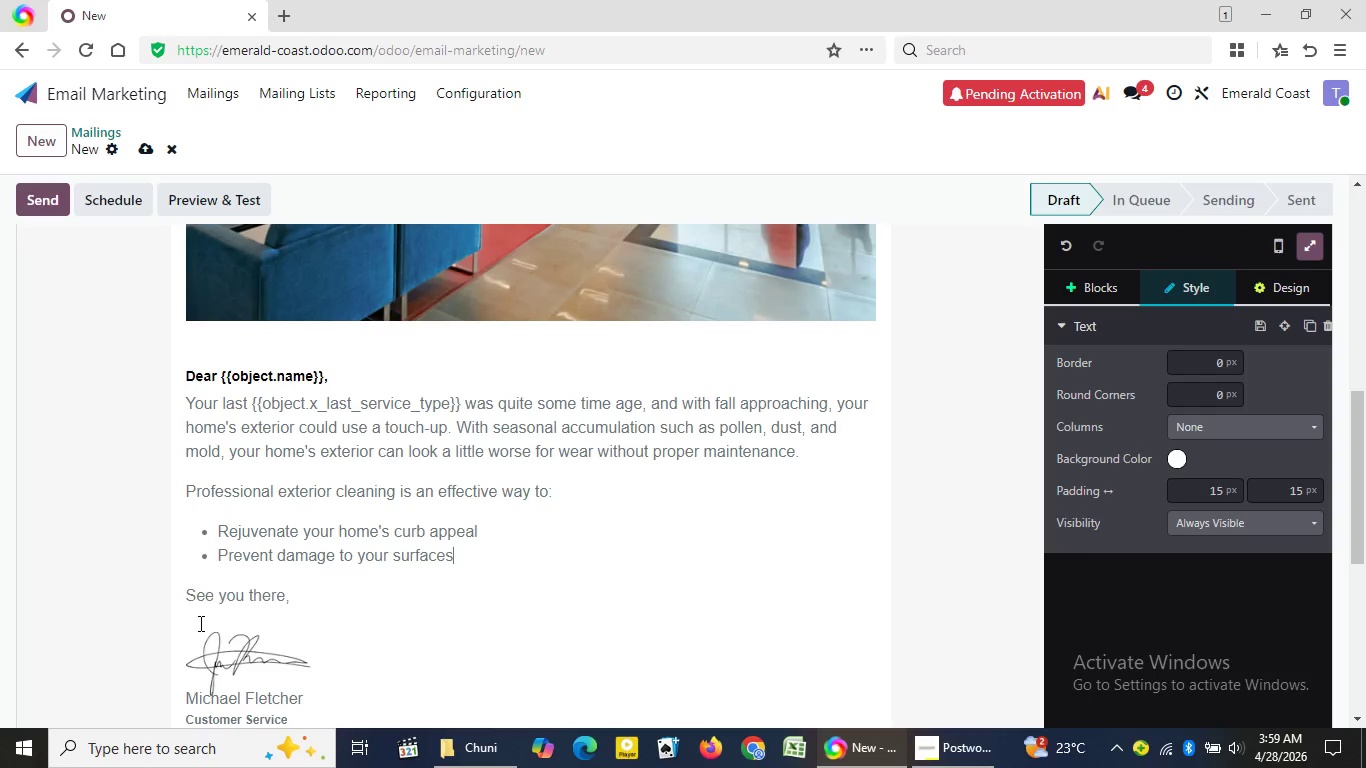 
key(Enter)
 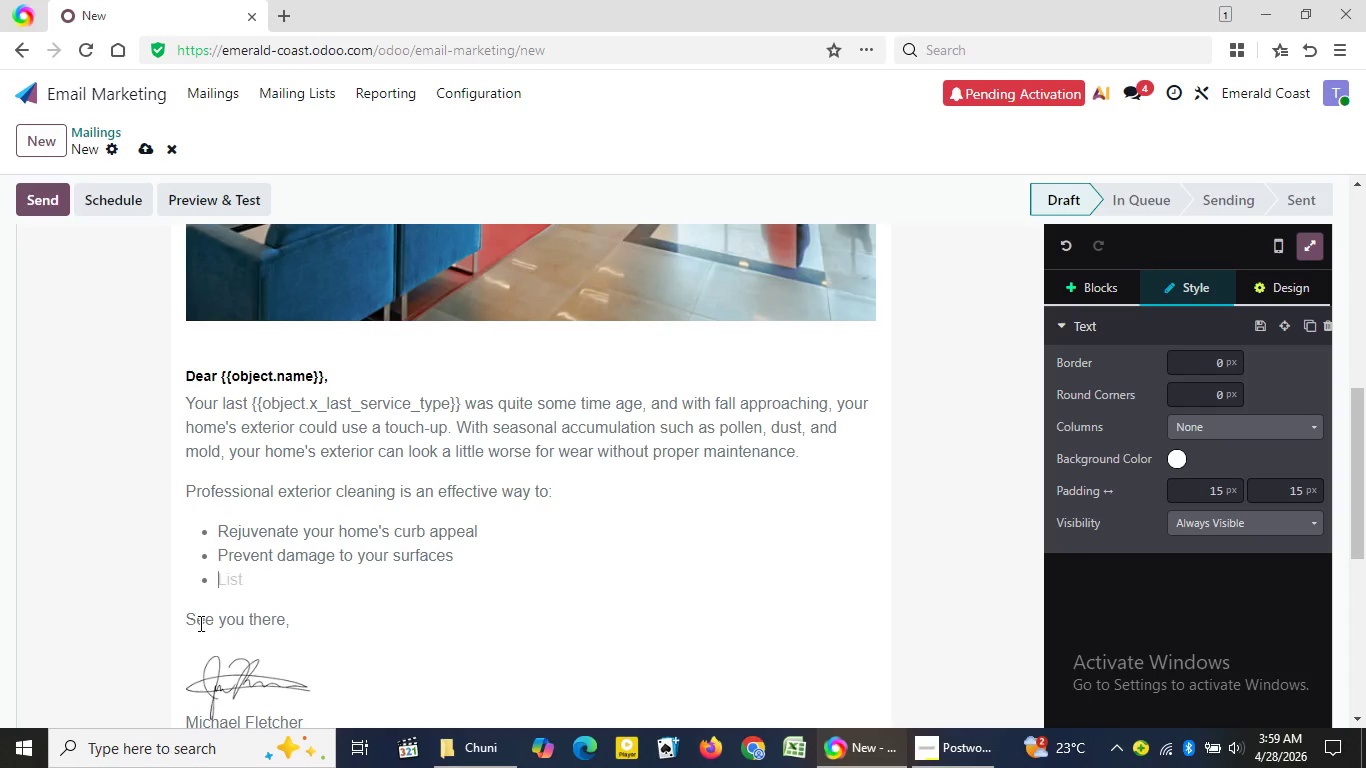 
type(Pe)
key(Backspace)
type(reserve property value )
 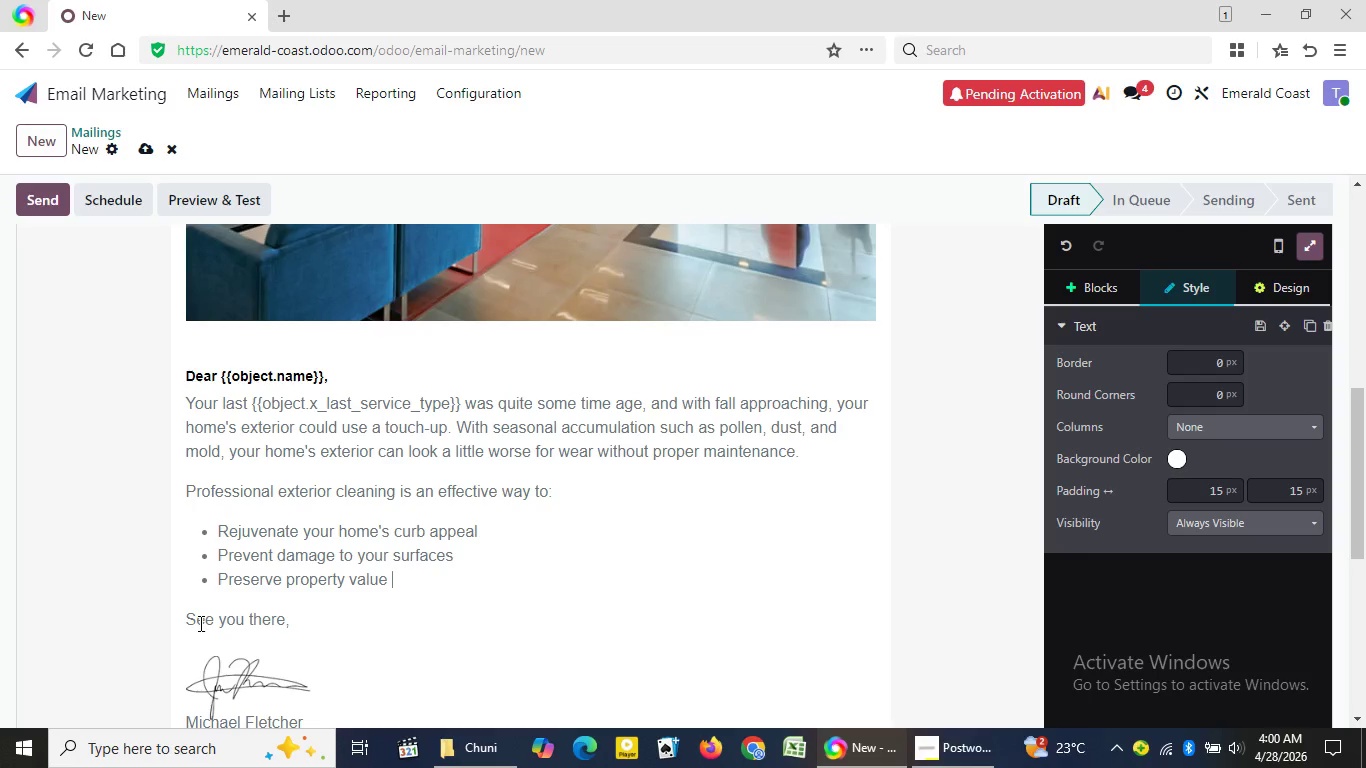 
type(with ease)
 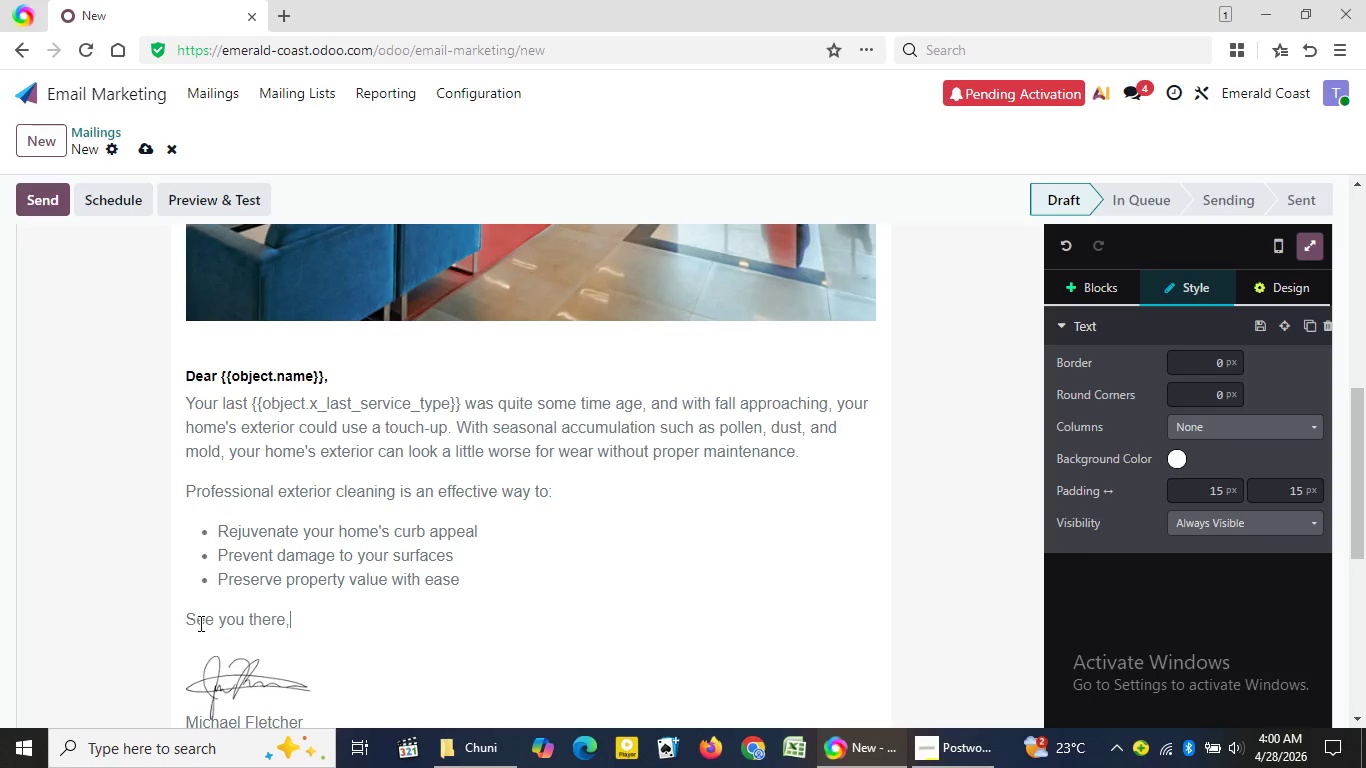 
key(ArrowDown)
 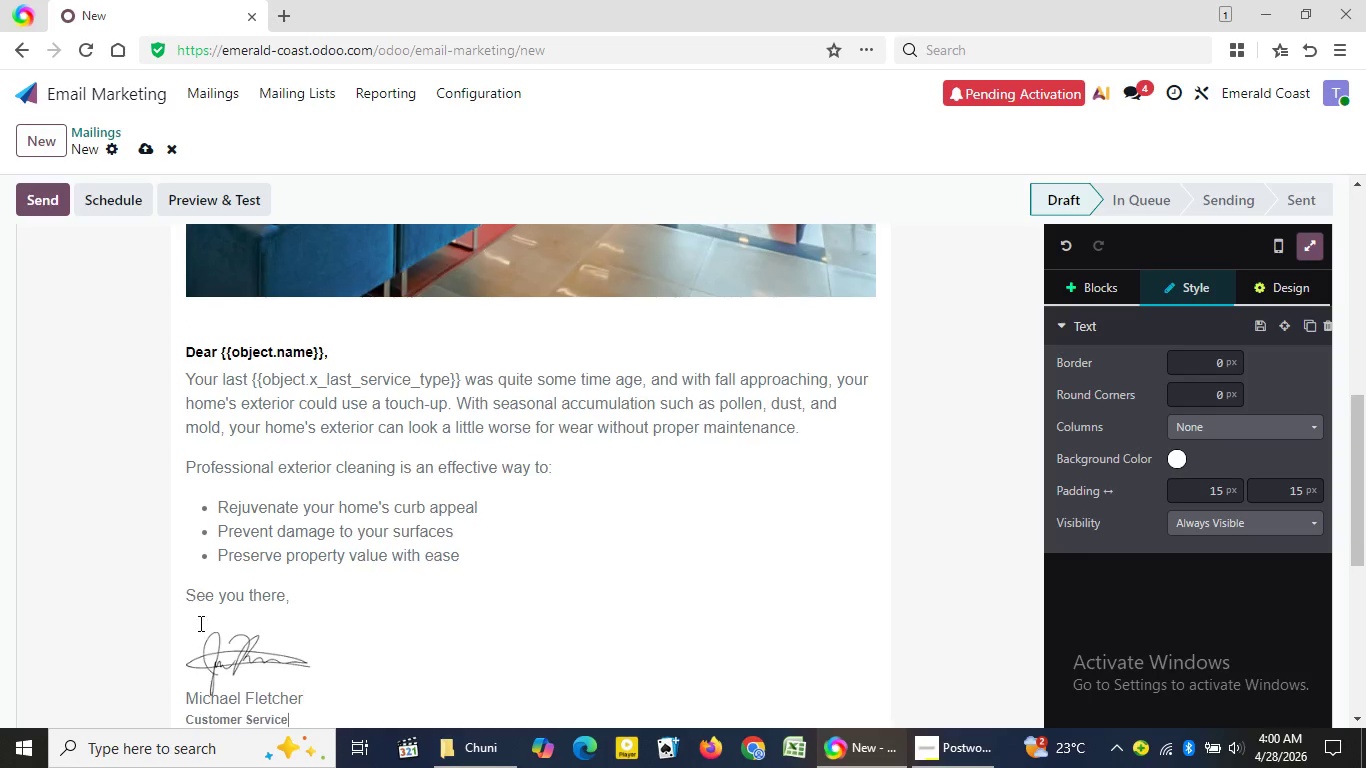 
key(ArrowDown)
 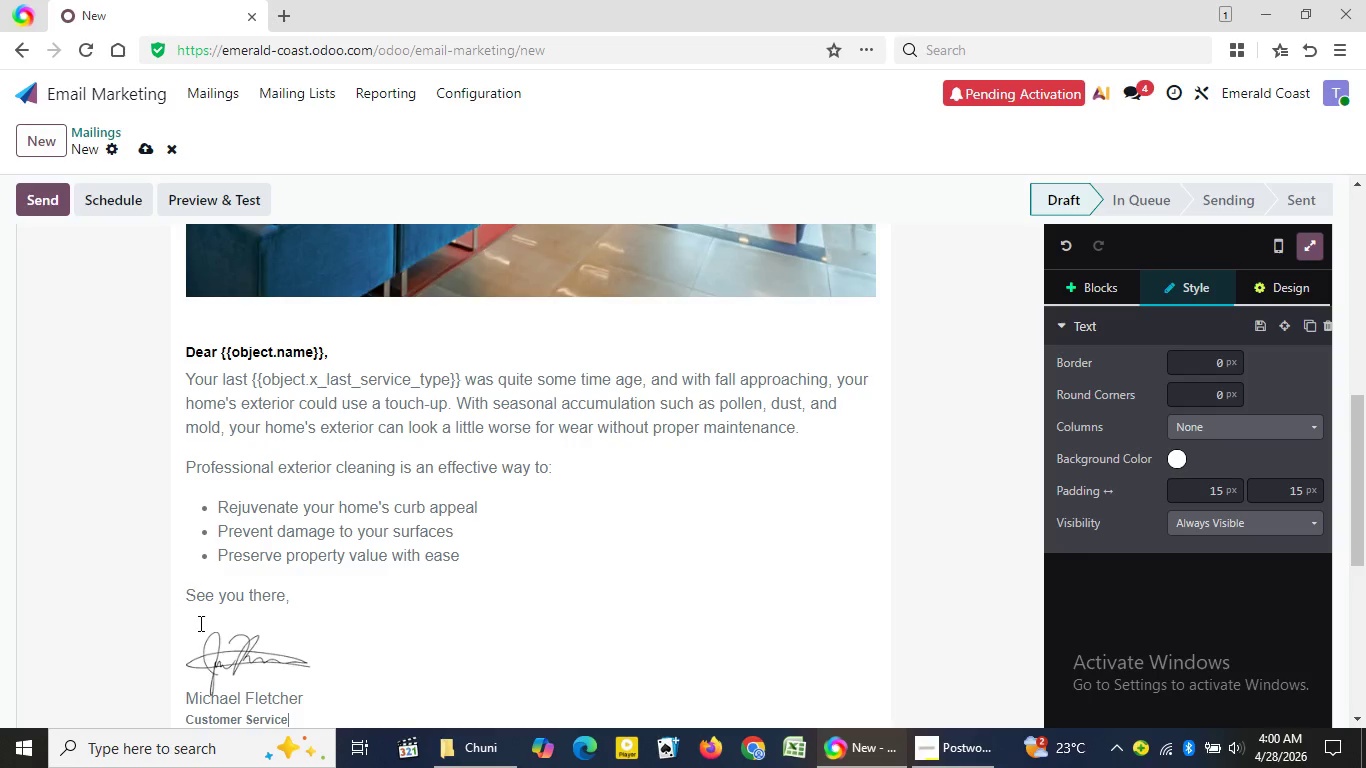 
key(ArrowDown)
 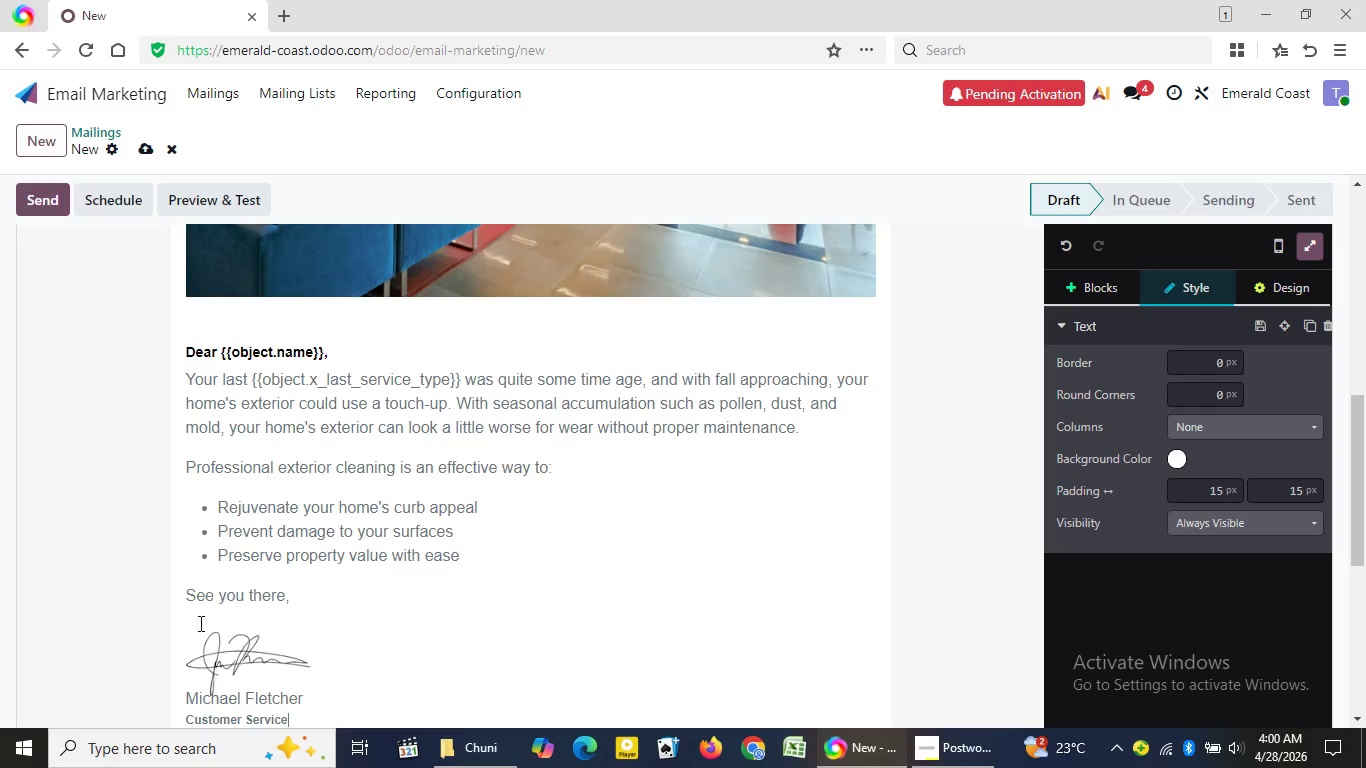 
key(ArrowDown)
 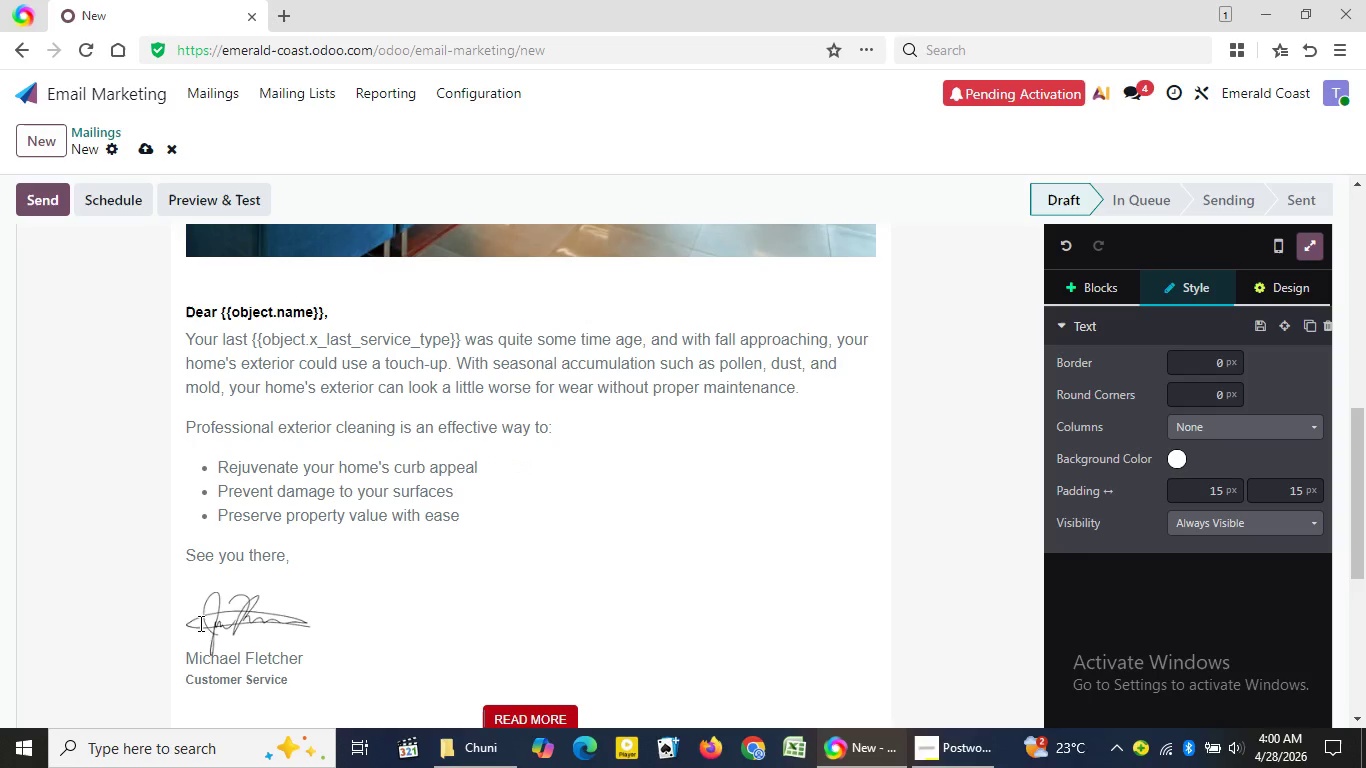 
key(ArrowDown)
 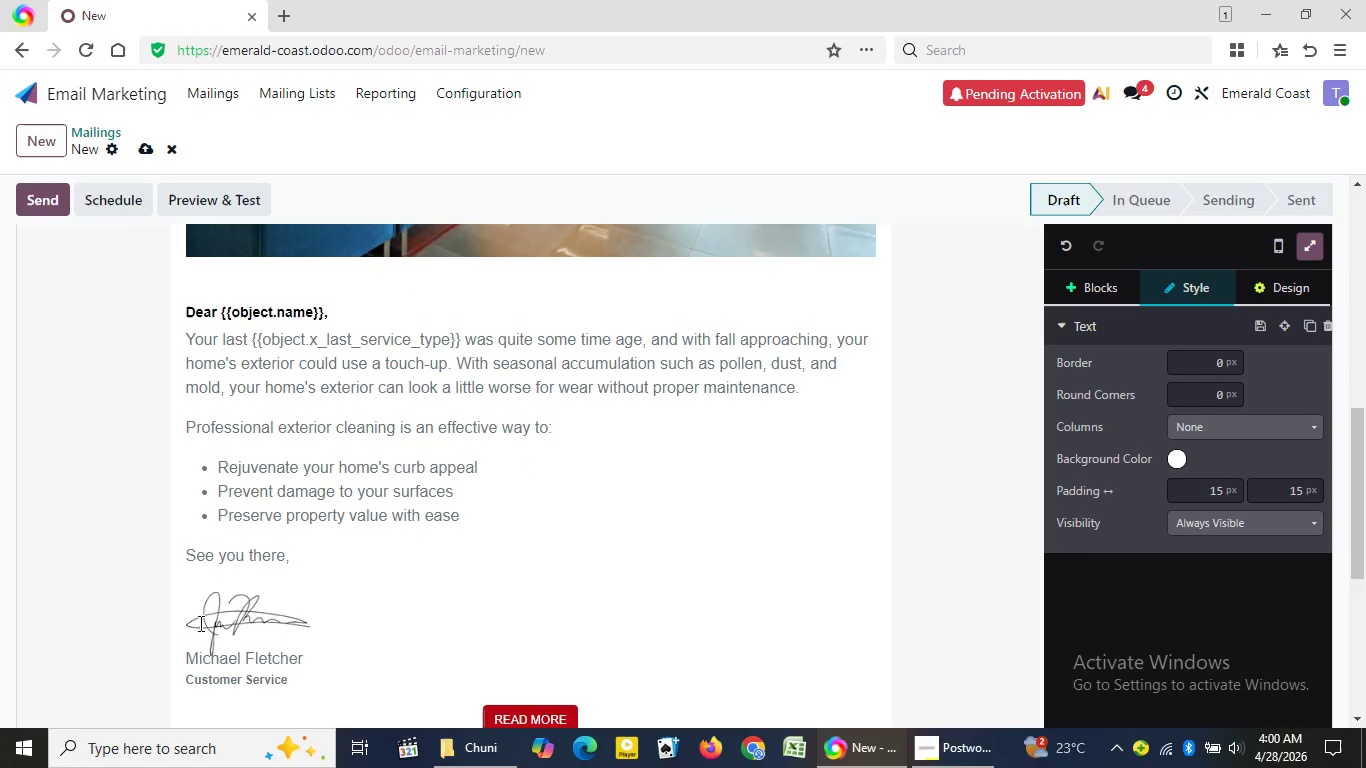 
key(ArrowDown)
 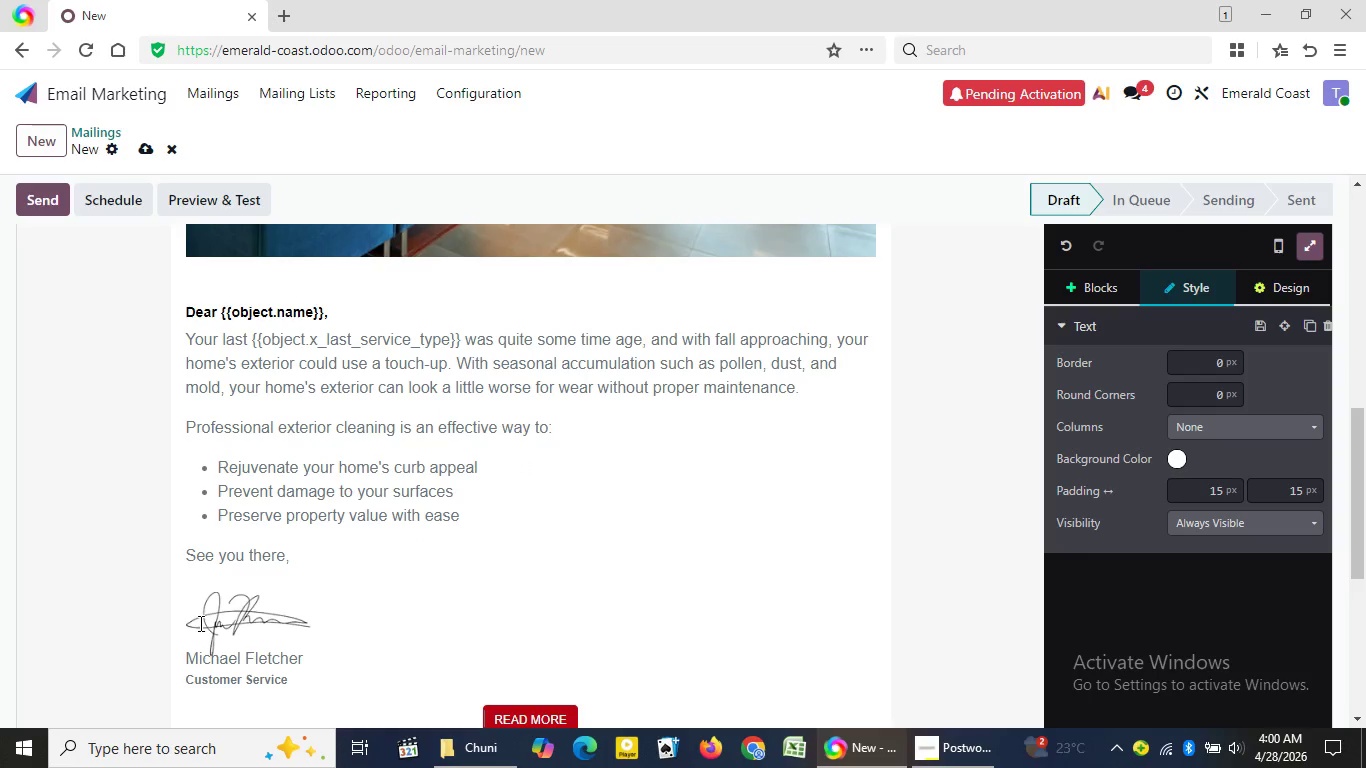 
key(ArrowDown)
 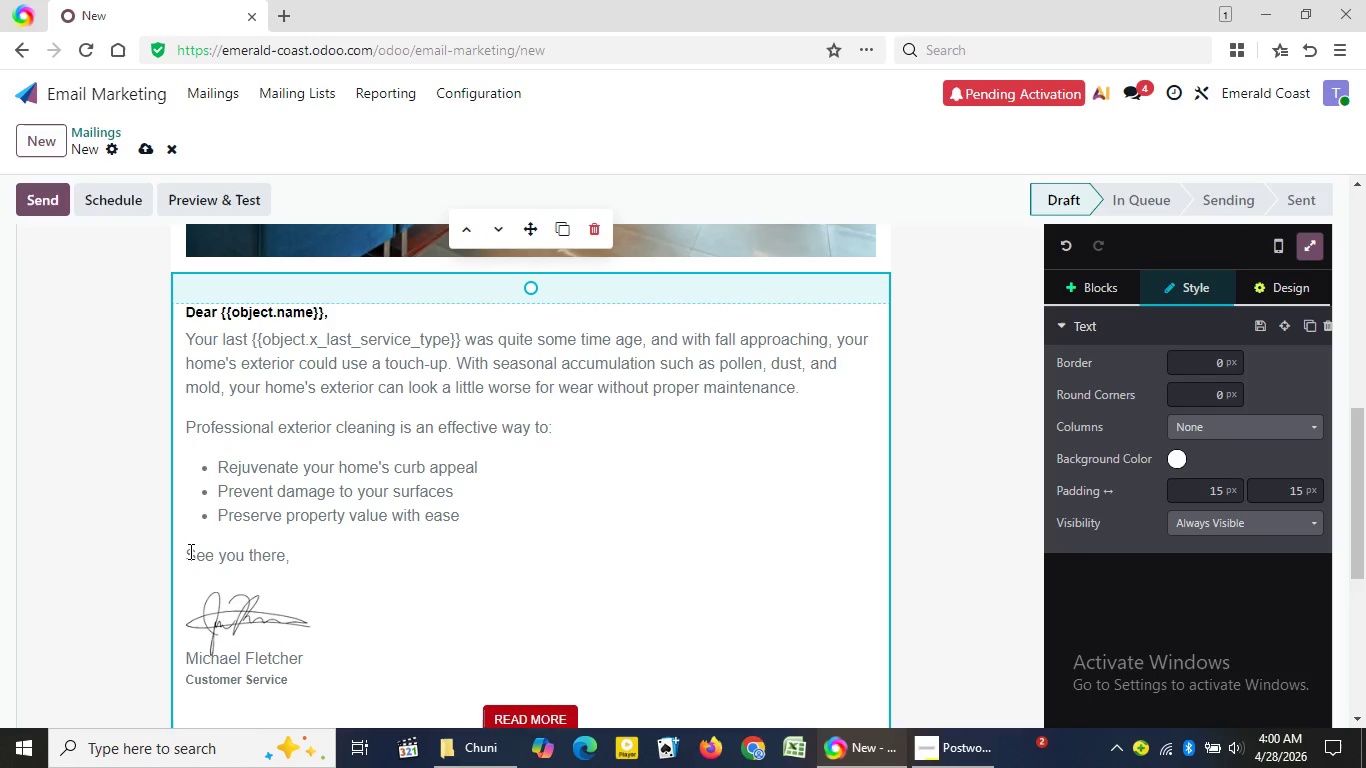 
left_click_drag(start_coordinate=[189, 551], to_coordinate=[612, 721])
 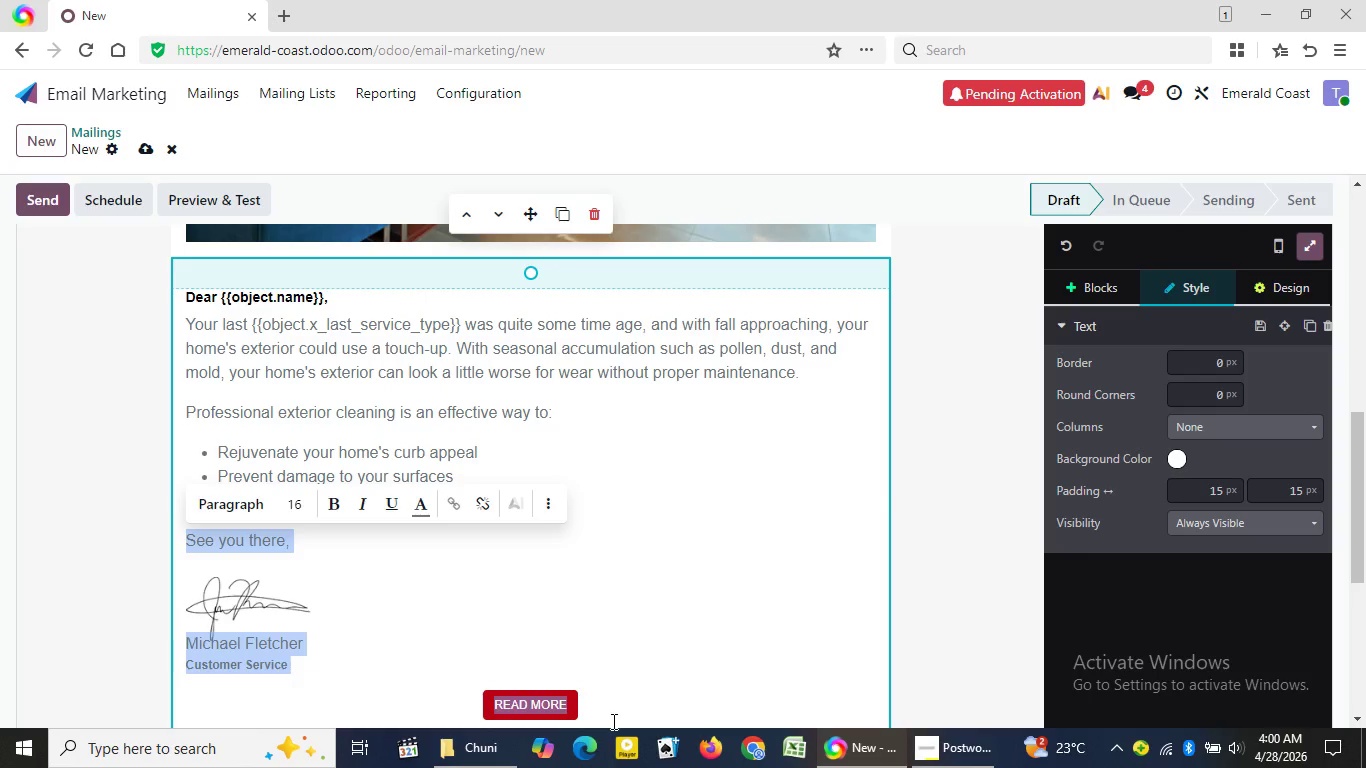 
key(Backspace)